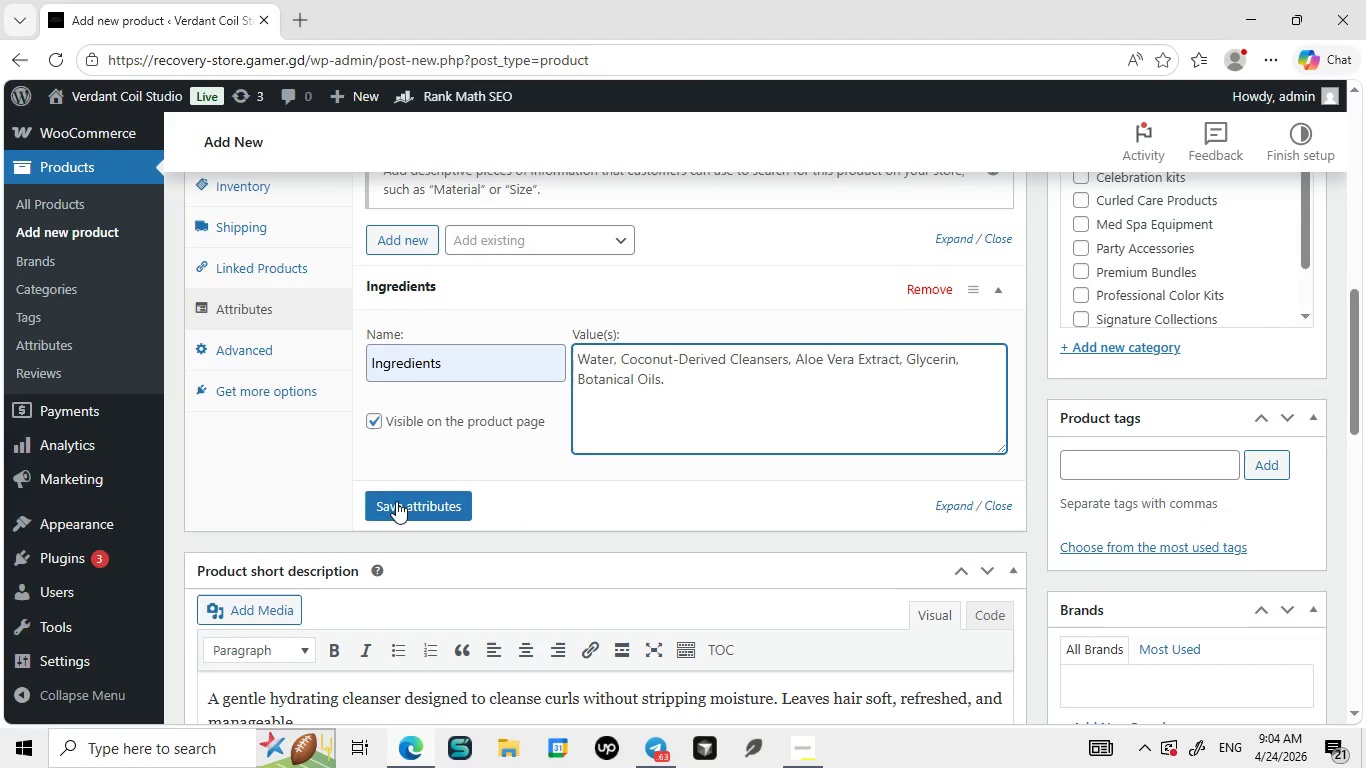 
left_click([395, 500])
 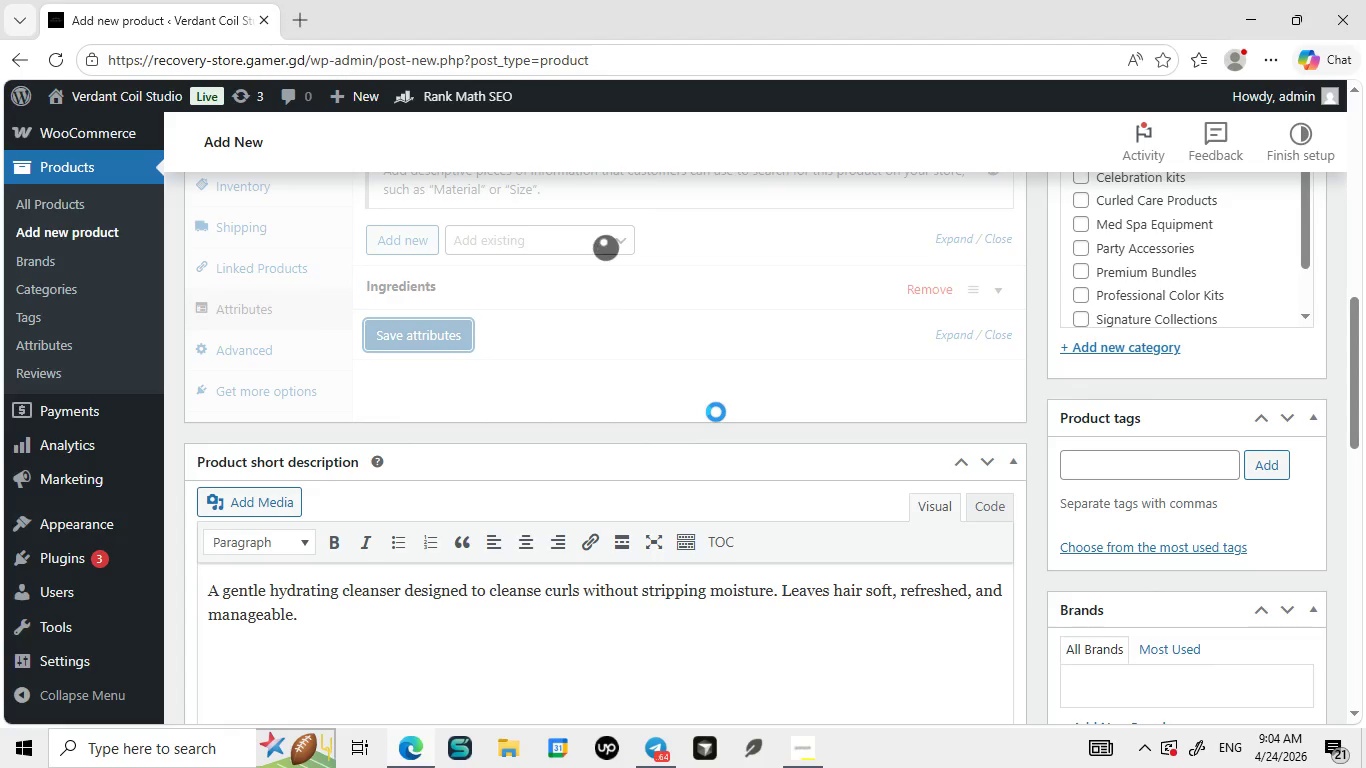 
wait(18.64)
 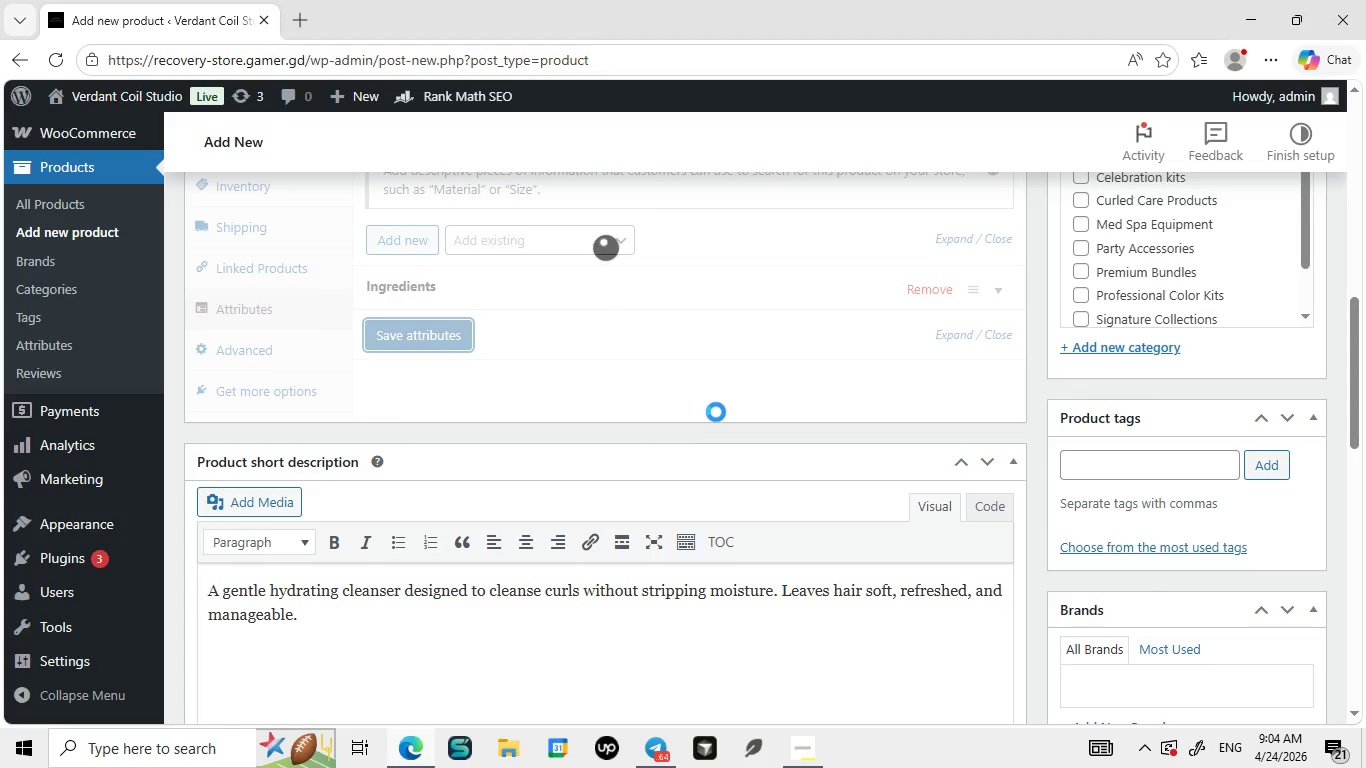 
left_click([1080, 210])
 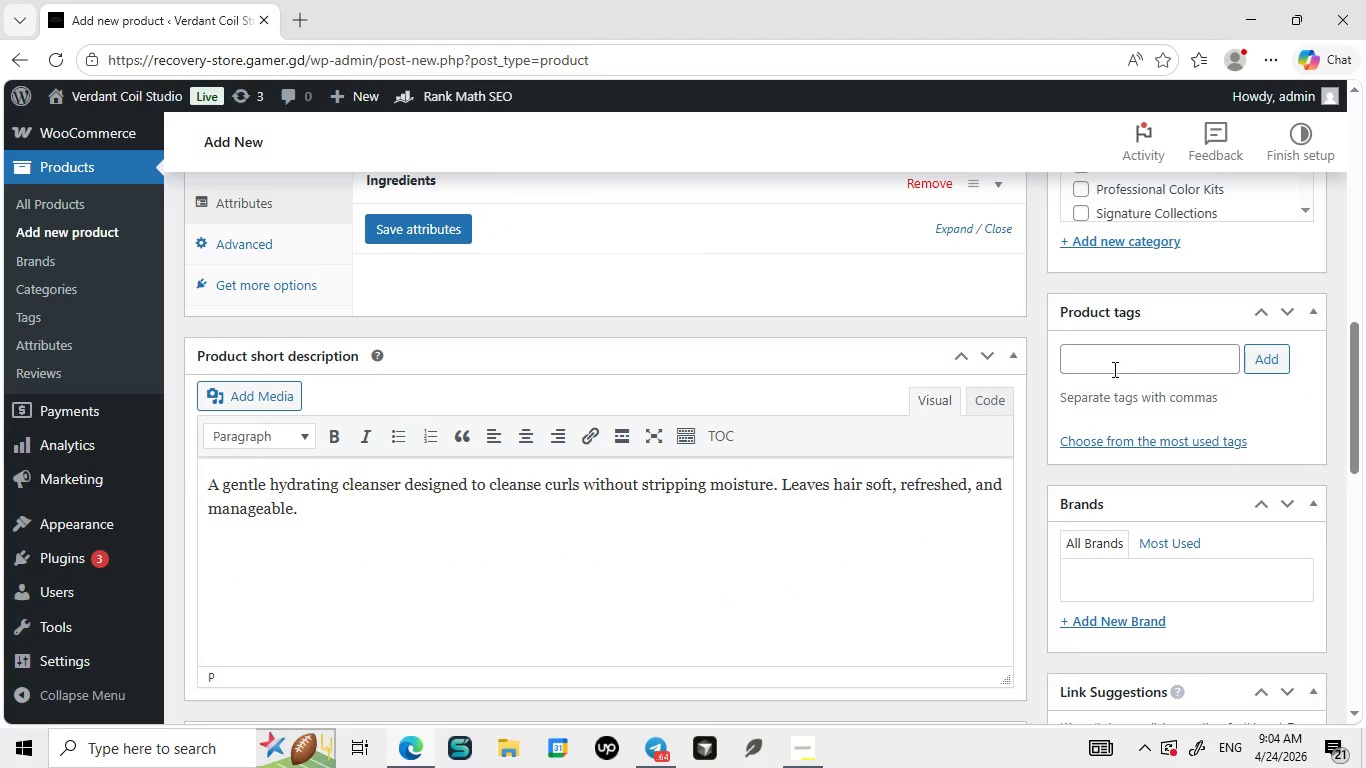 
left_click([1113, 369])
 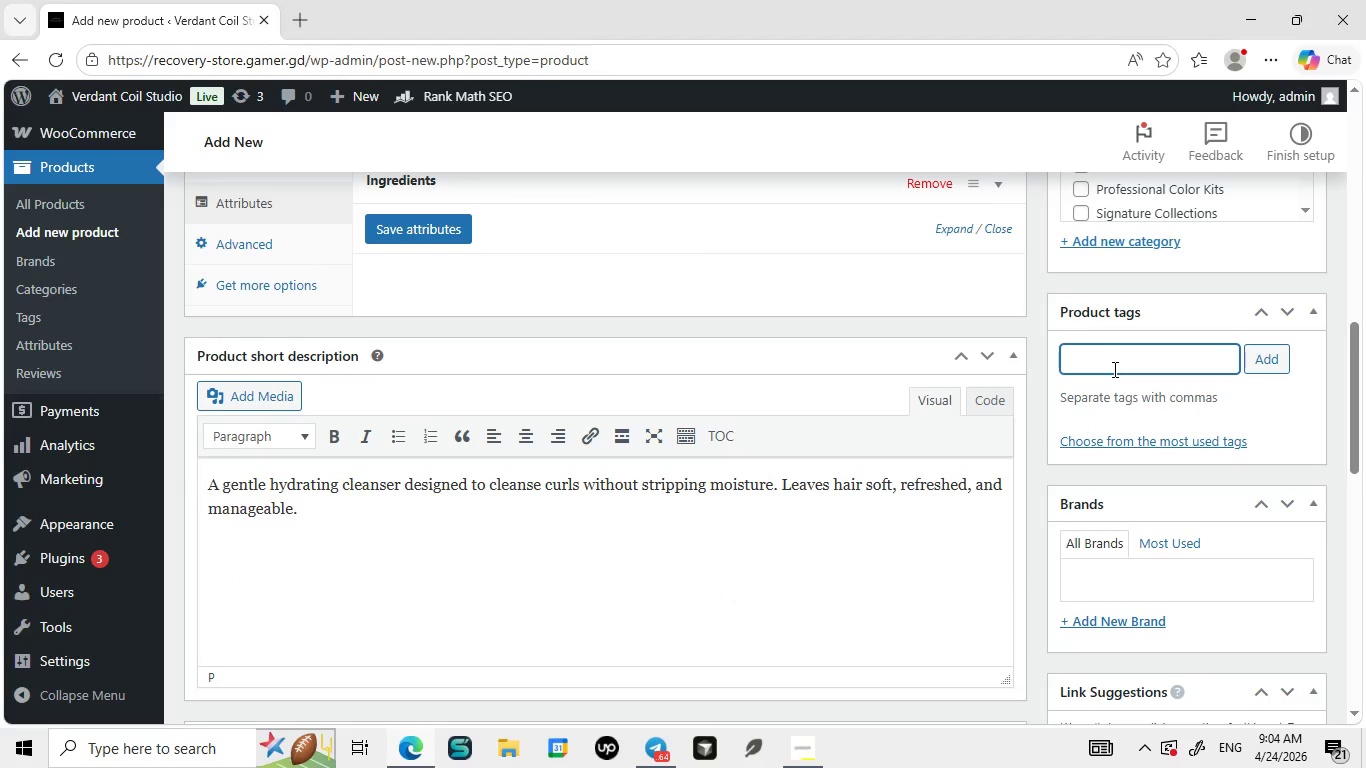 
mouse_move([837, 316])
 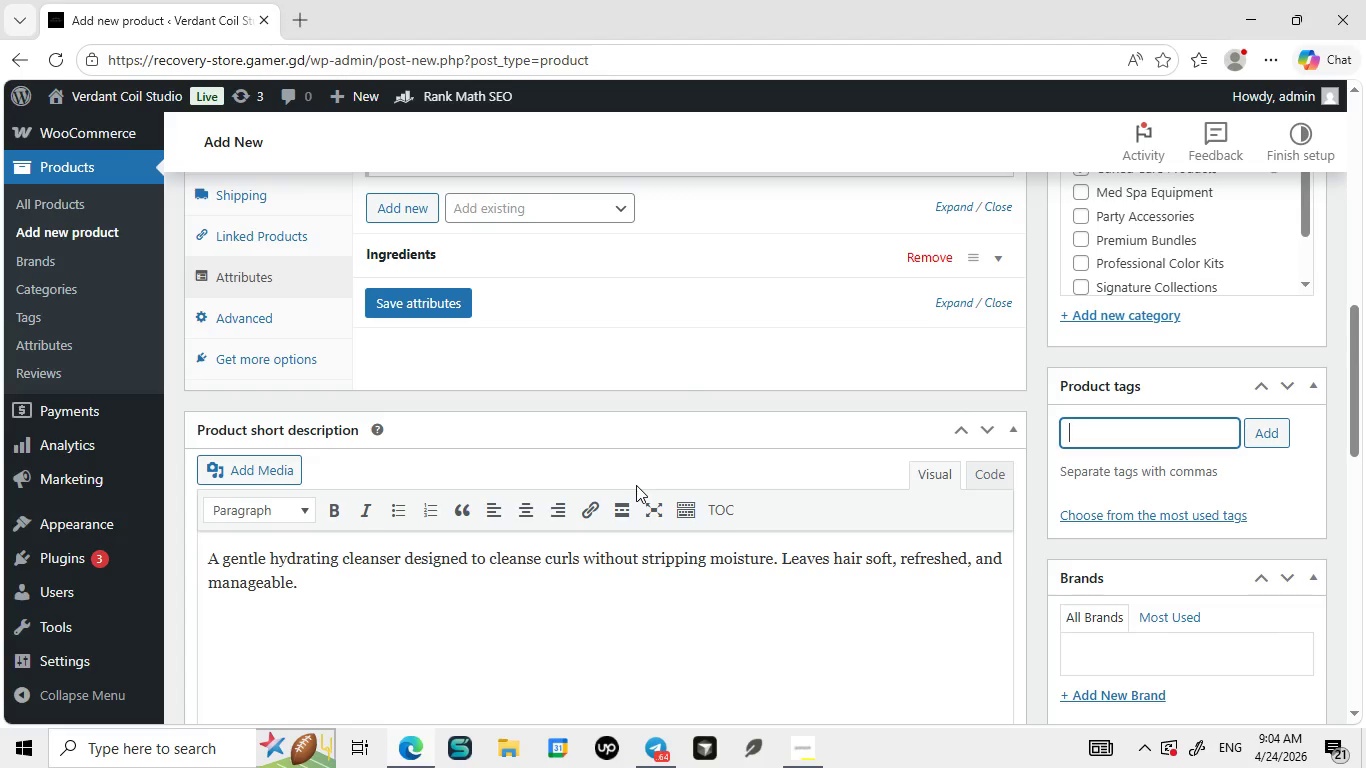 
wait(9.06)
 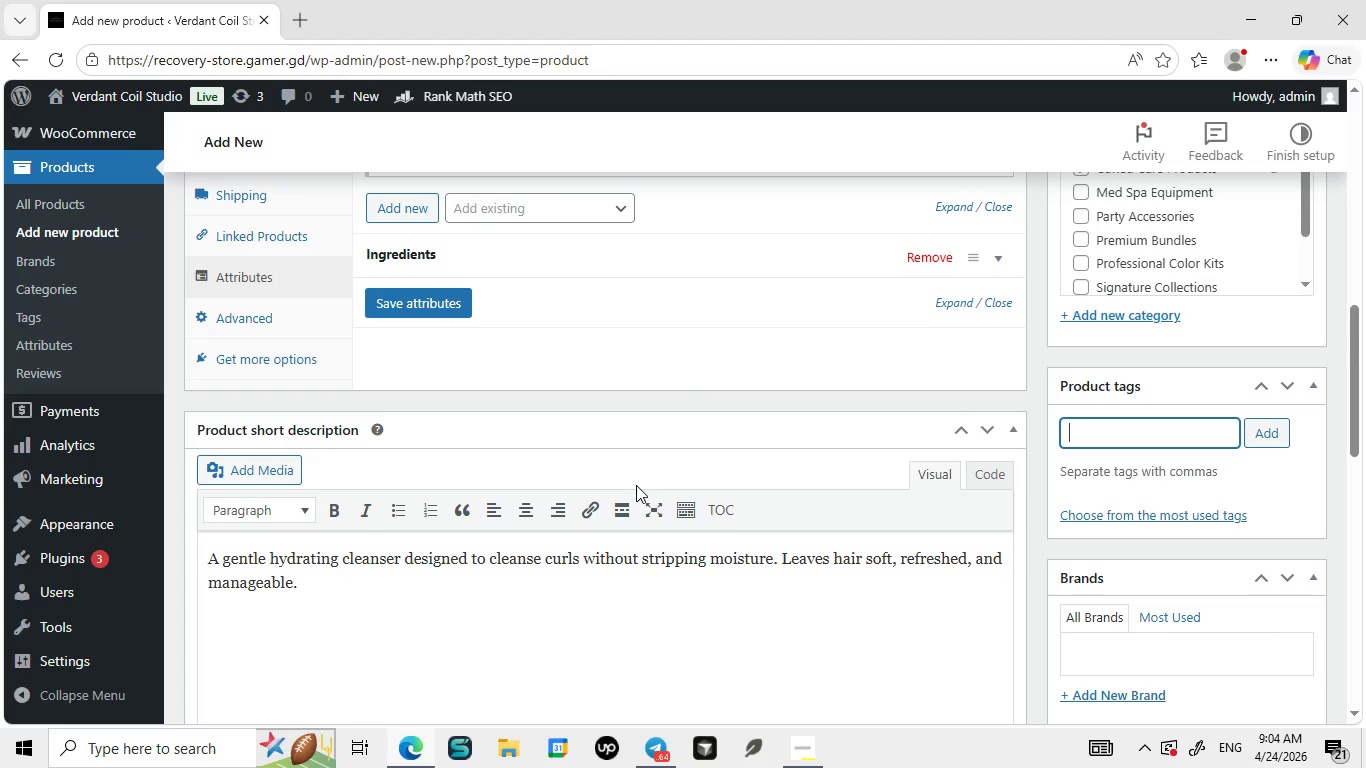 
type(curl cleanser, mois)
key(Backspace)
key(Backspace)
key(Backspace)
key(Backspace)
type(shampoo, natural hair care, hy)
key(Backspace)
key(Backspace)
type(moisturizer)
 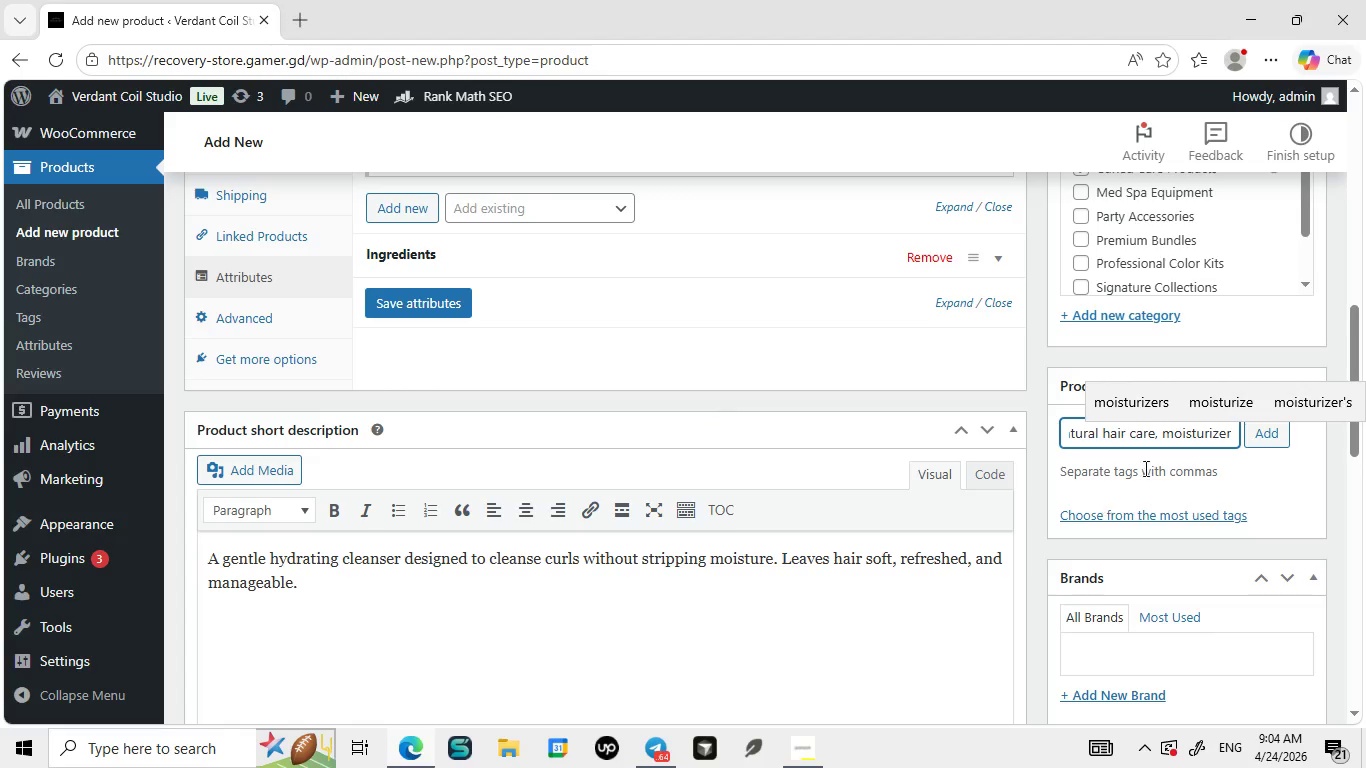 
left_click([1160, 437])
 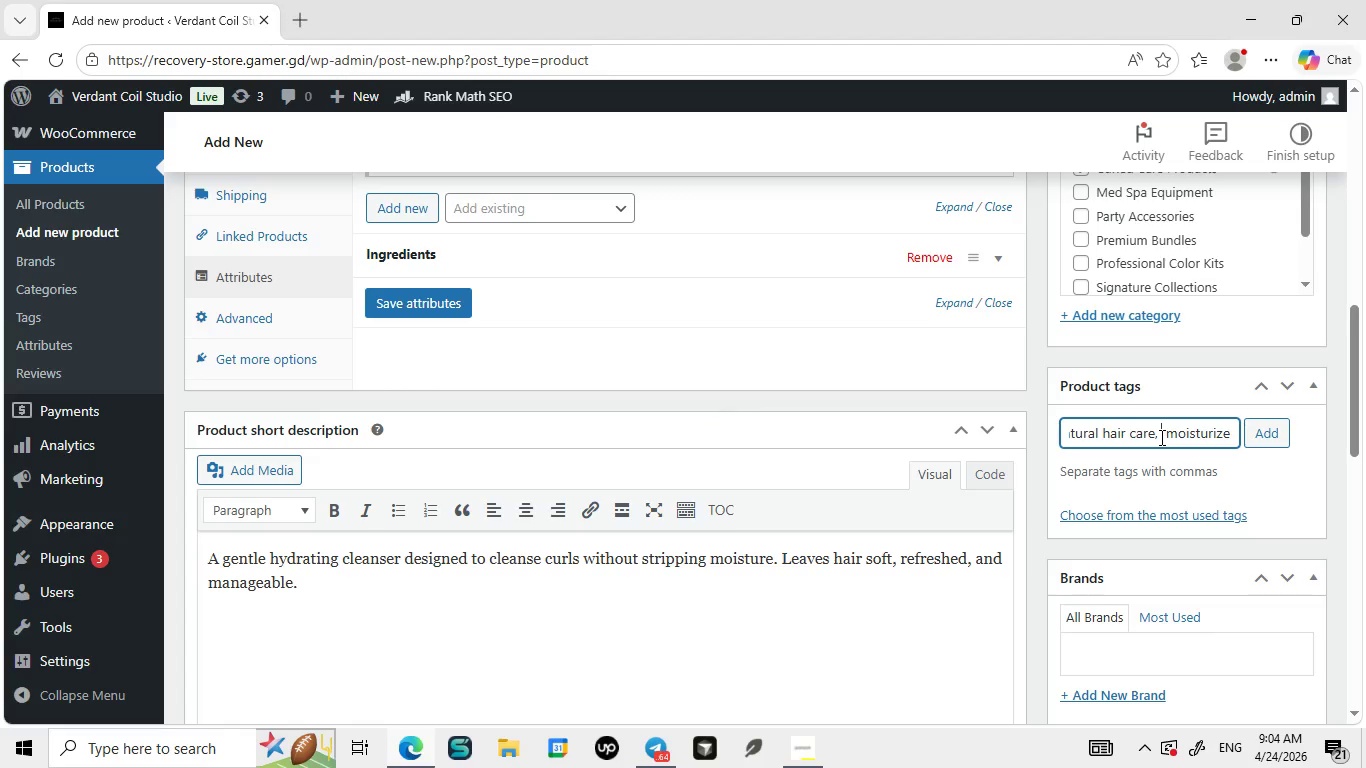 
type( hair)
 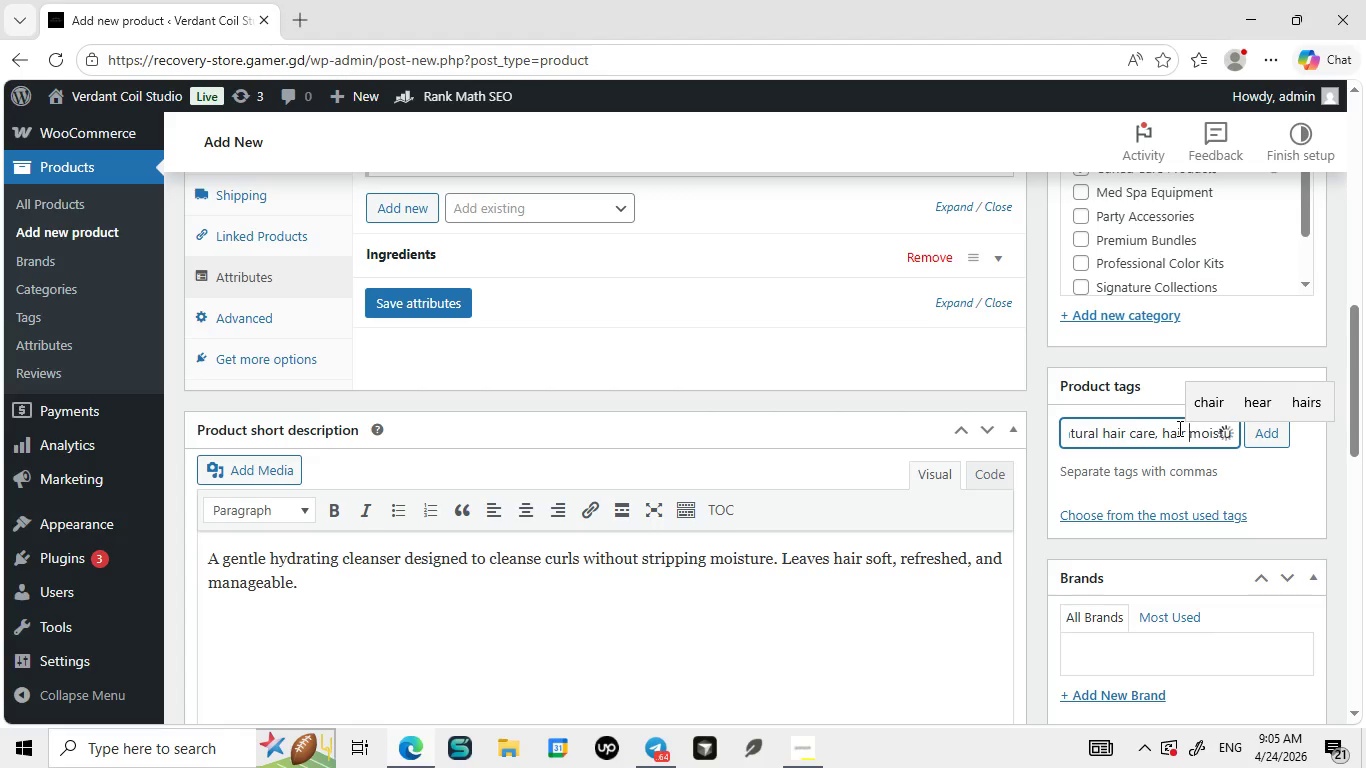 
key(ArrowRight)
 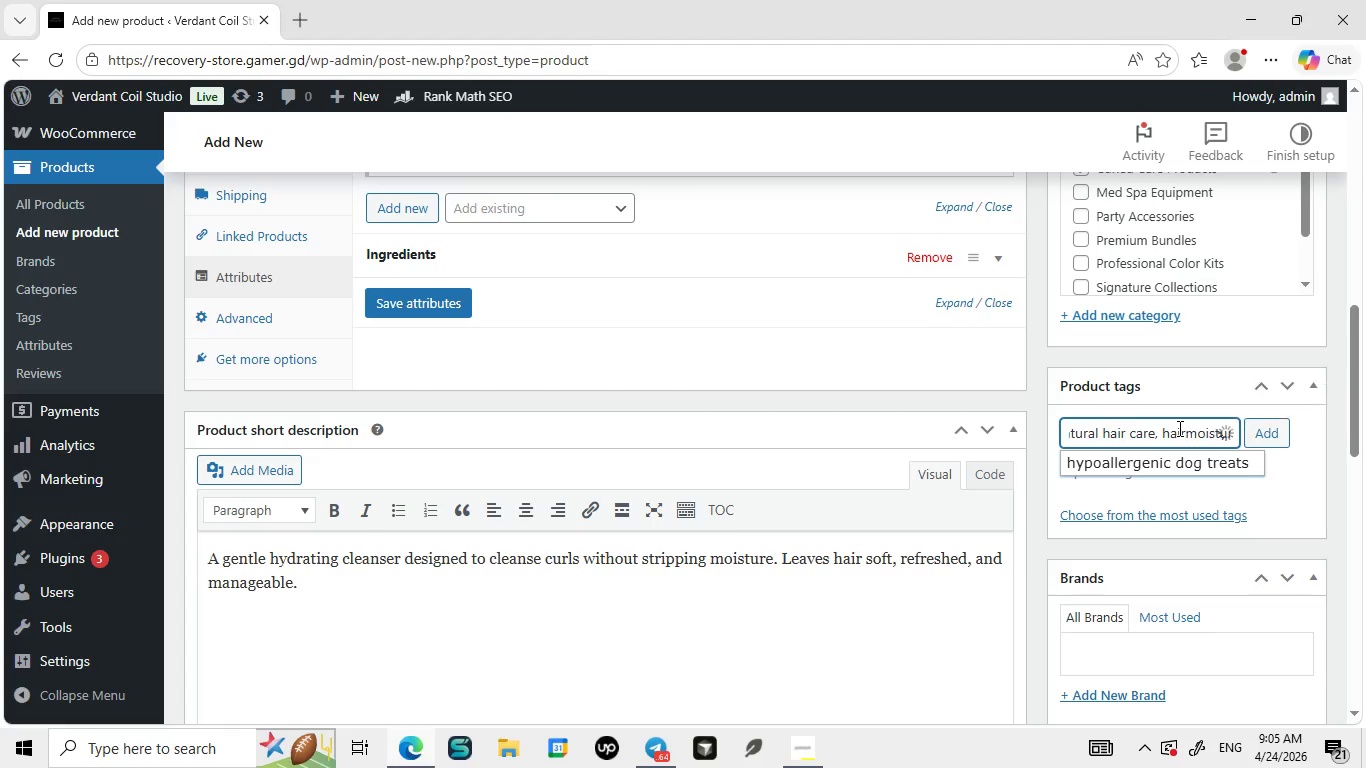 
key(Backspace)
type( , gentle)
 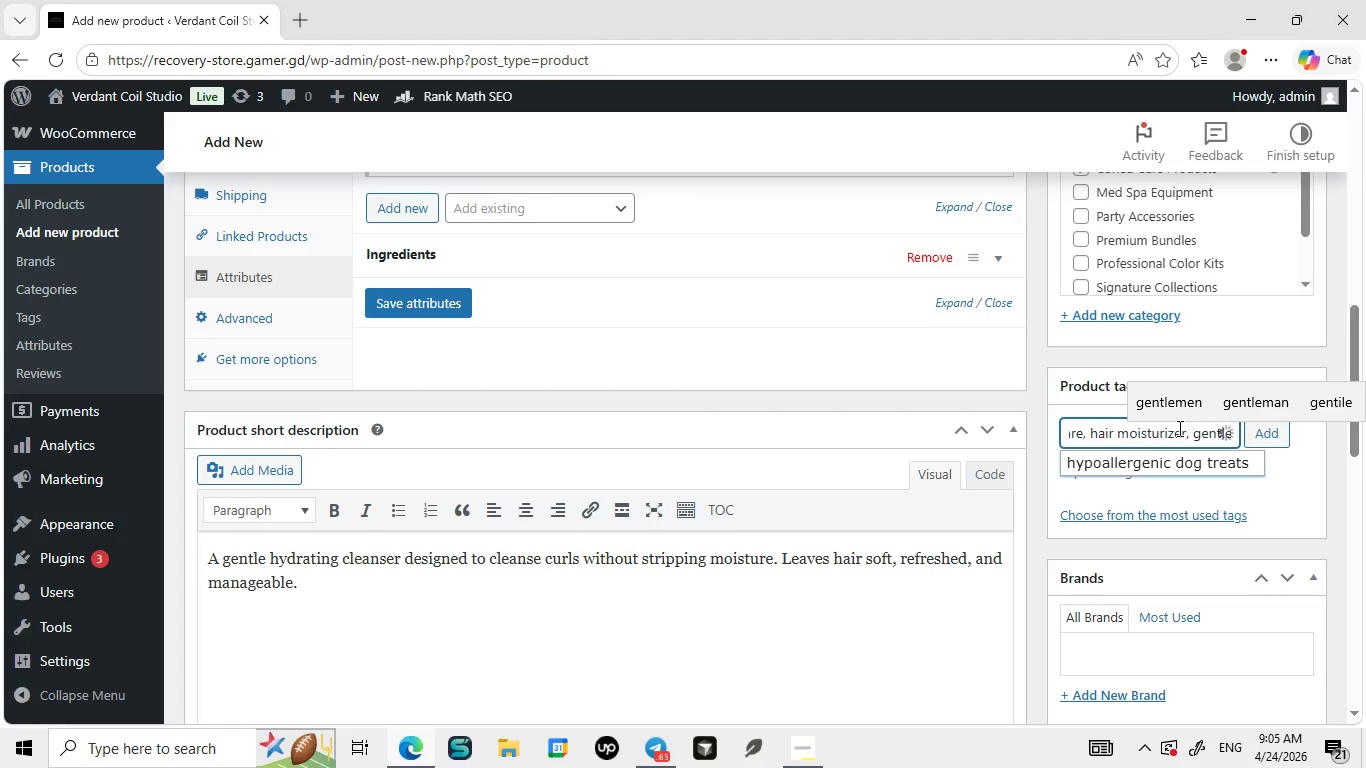 
hold_key(key=ArrowRight, duration=1.25)
 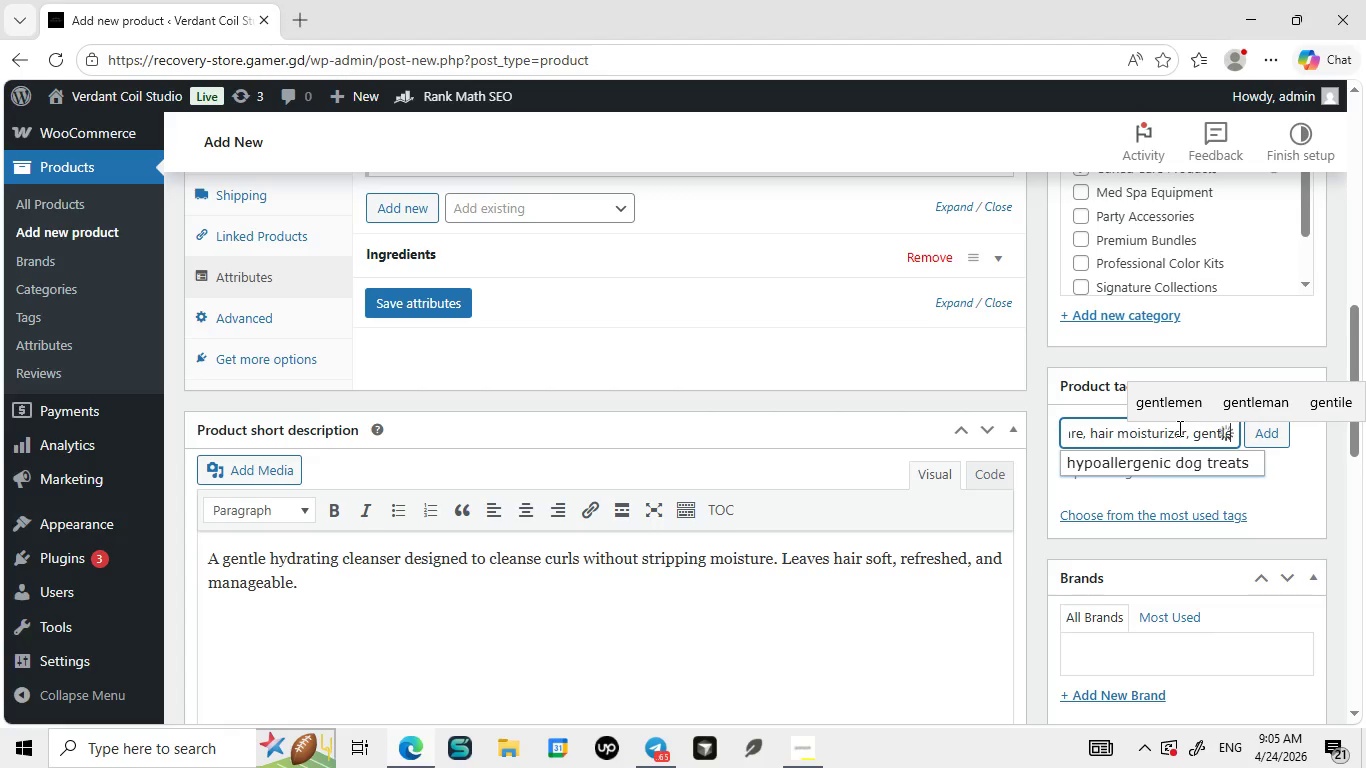 
type( cleanser)
 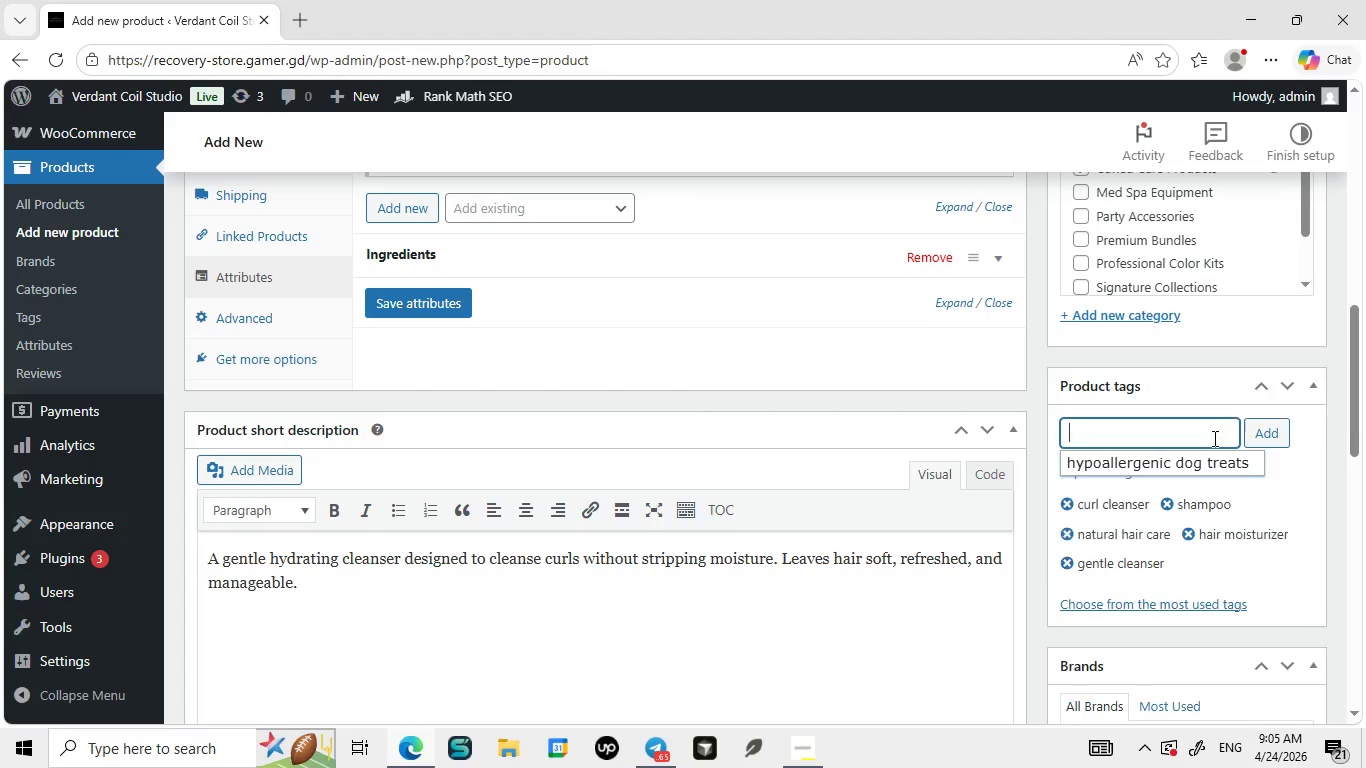 
key(Enter)
 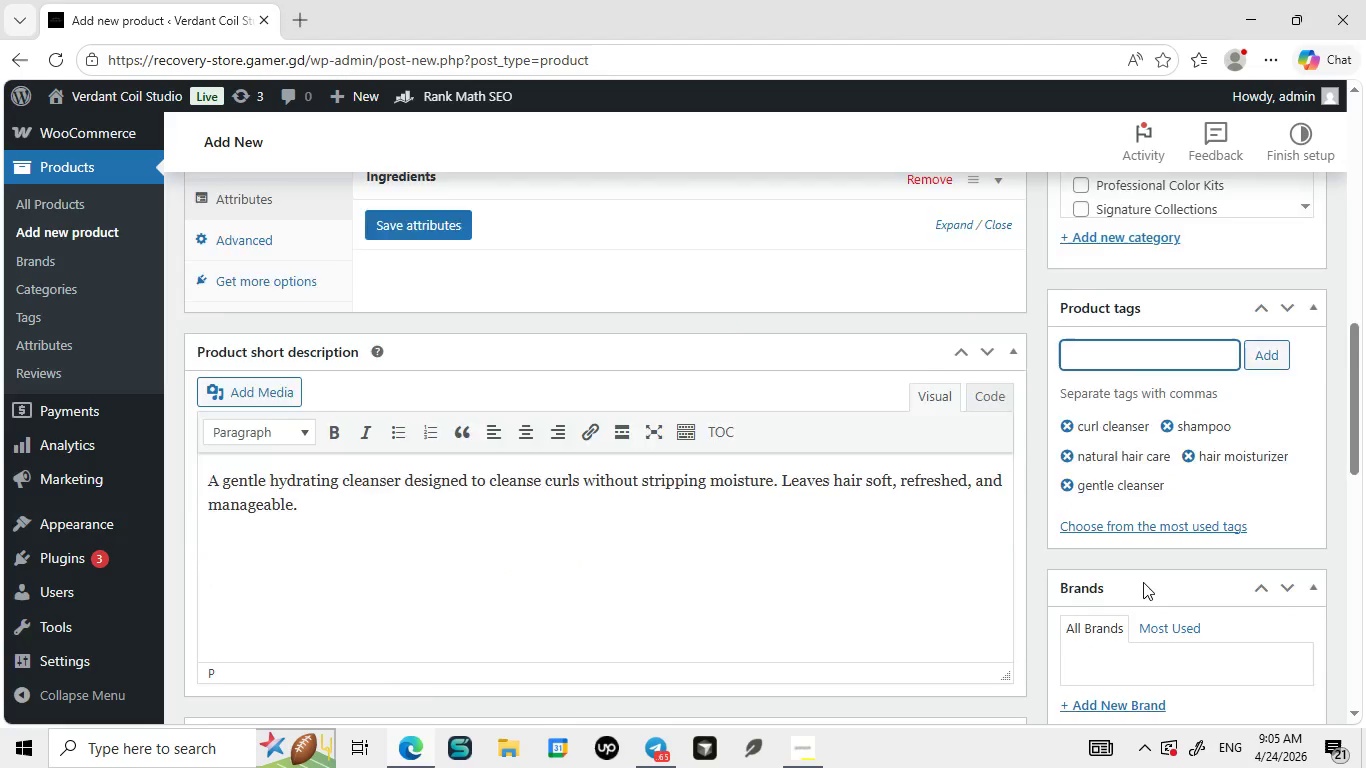 
wait(8.86)
 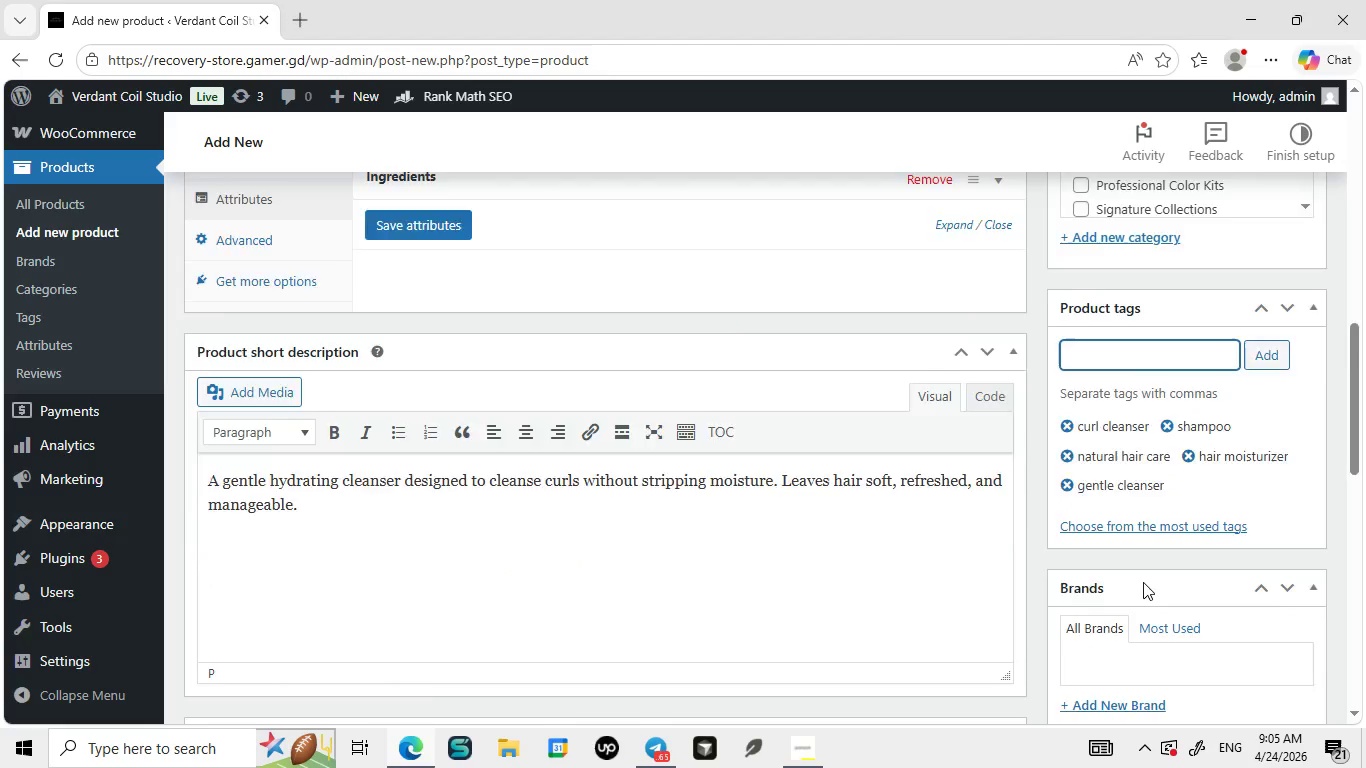 
left_click_drag(start_coordinate=[424, 255], to_coordinate=[209, 238])
 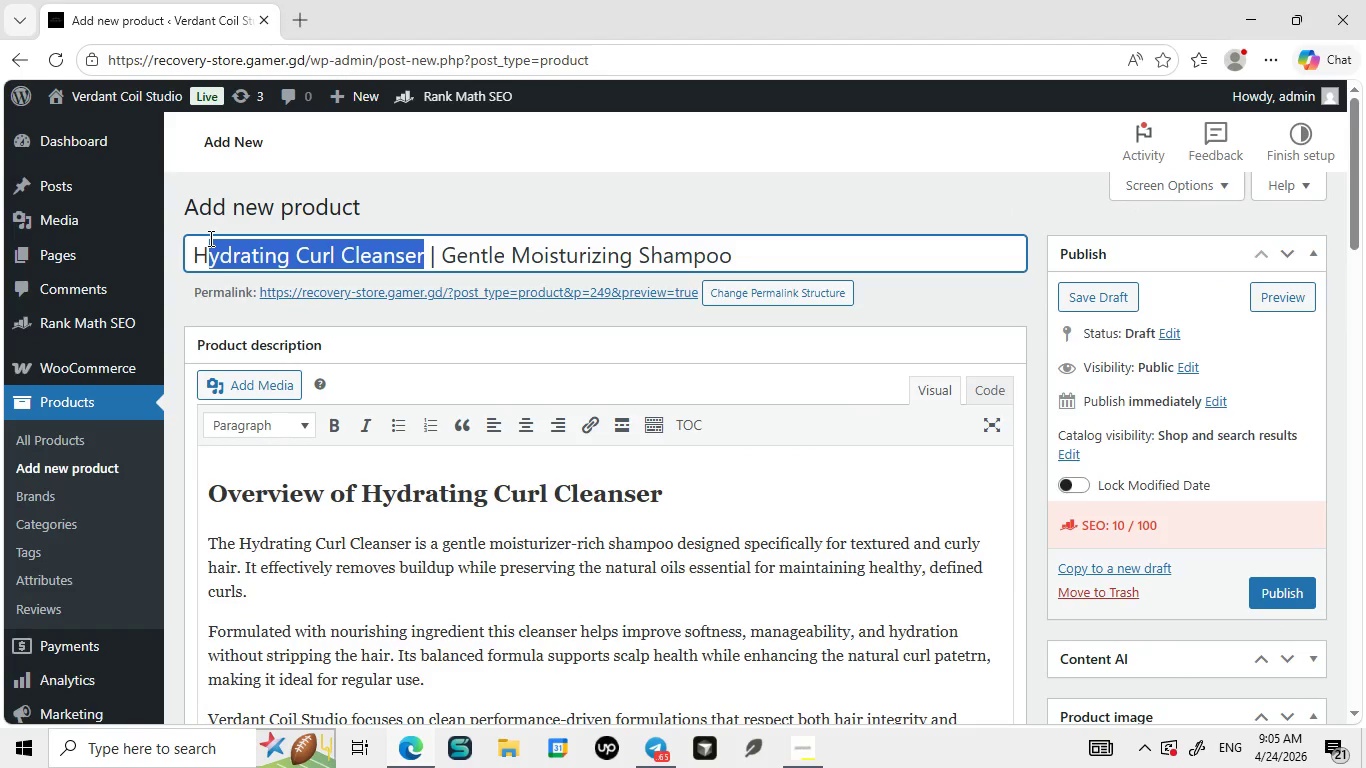 
key(Control+ControlLeft)
 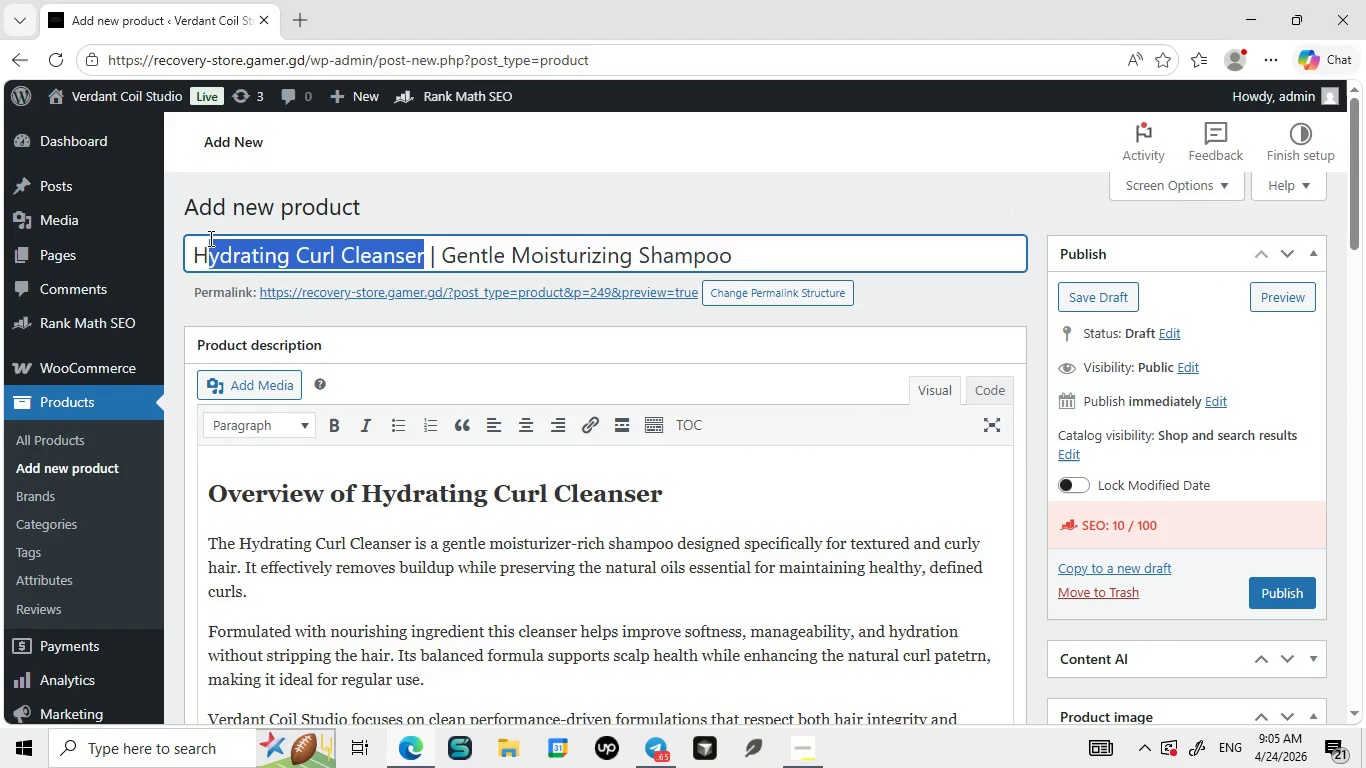 
key(Control+C)
 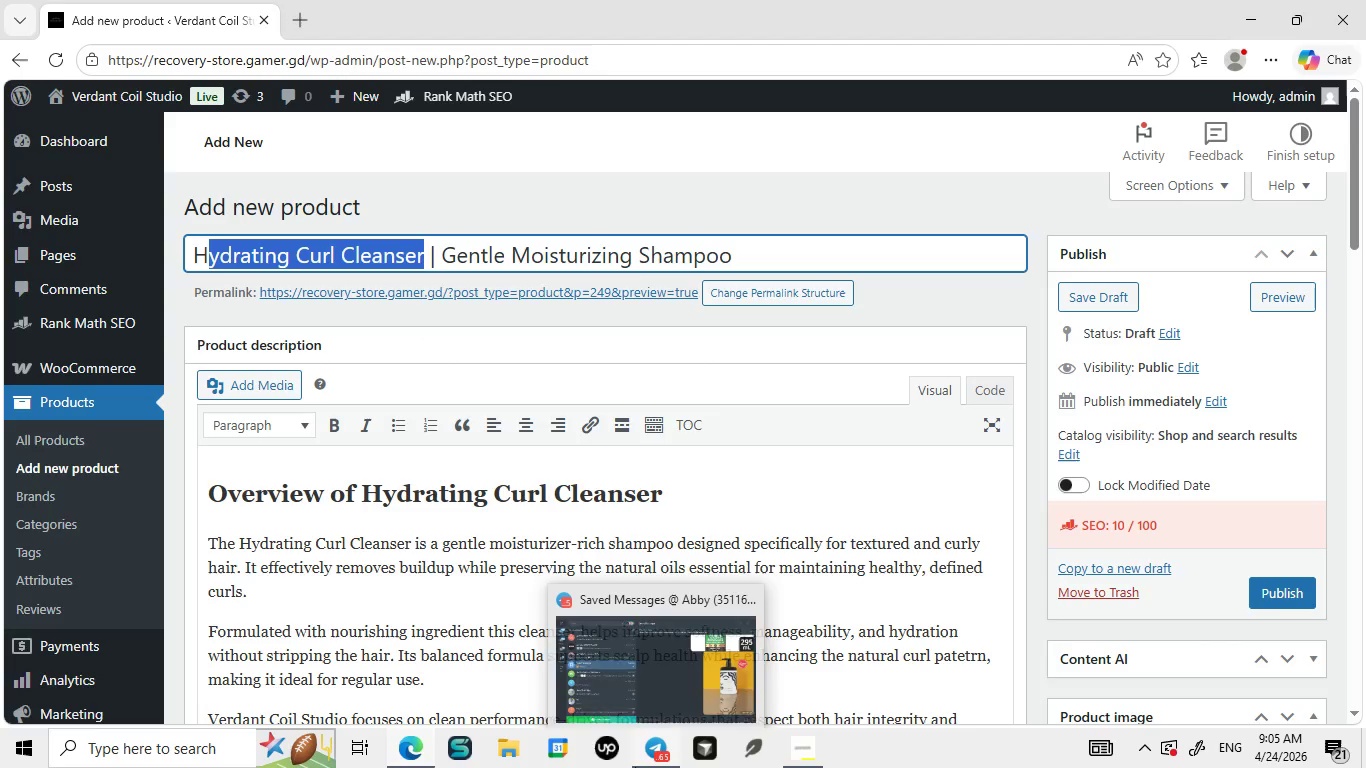 
left_click([655, 678])
 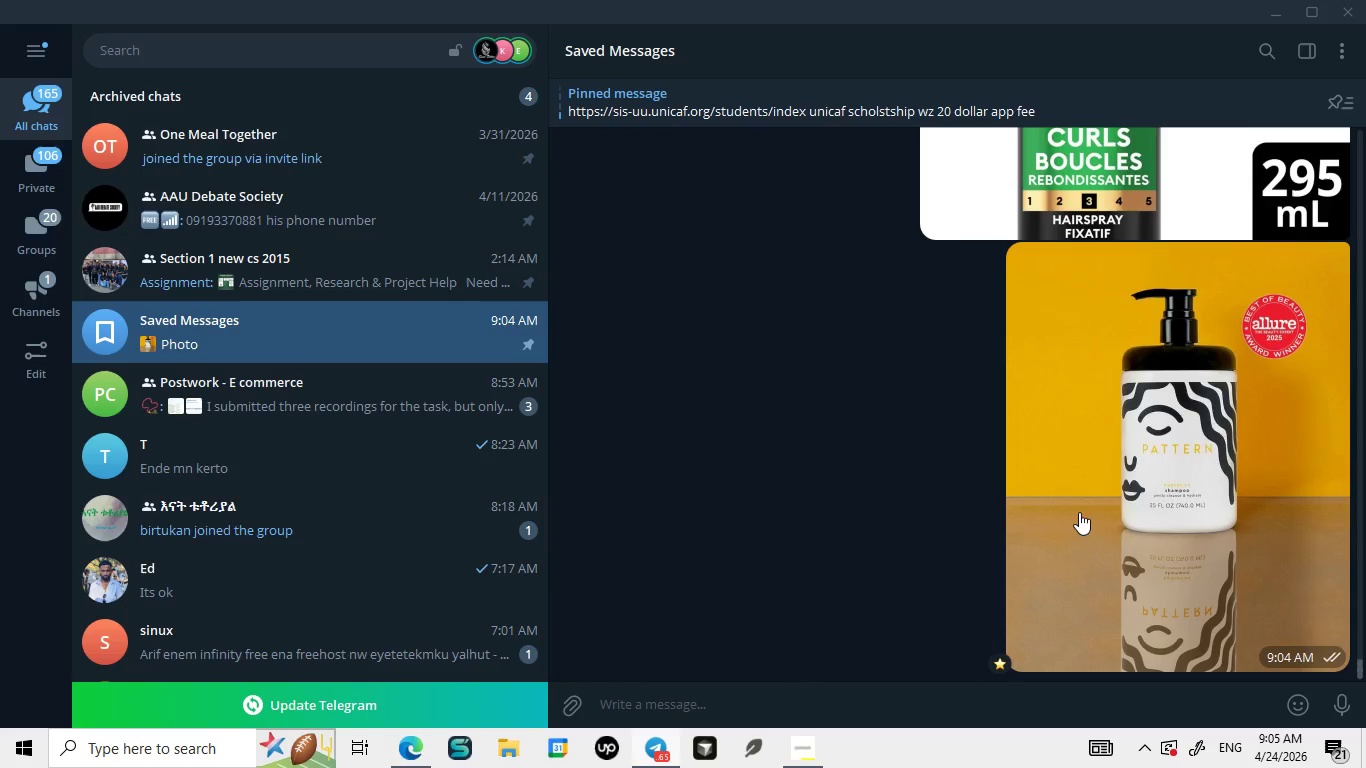 
right_click([1079, 512])
 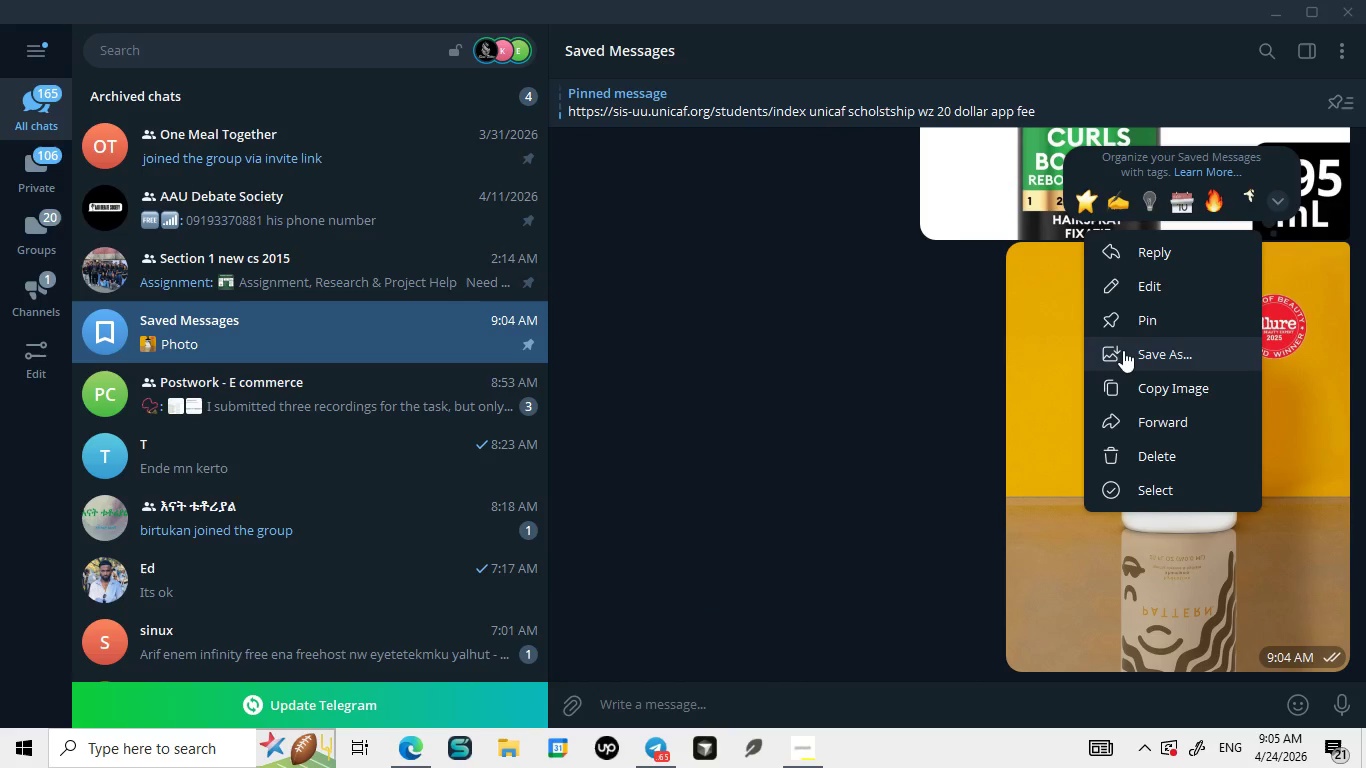 
left_click([1123, 350])
 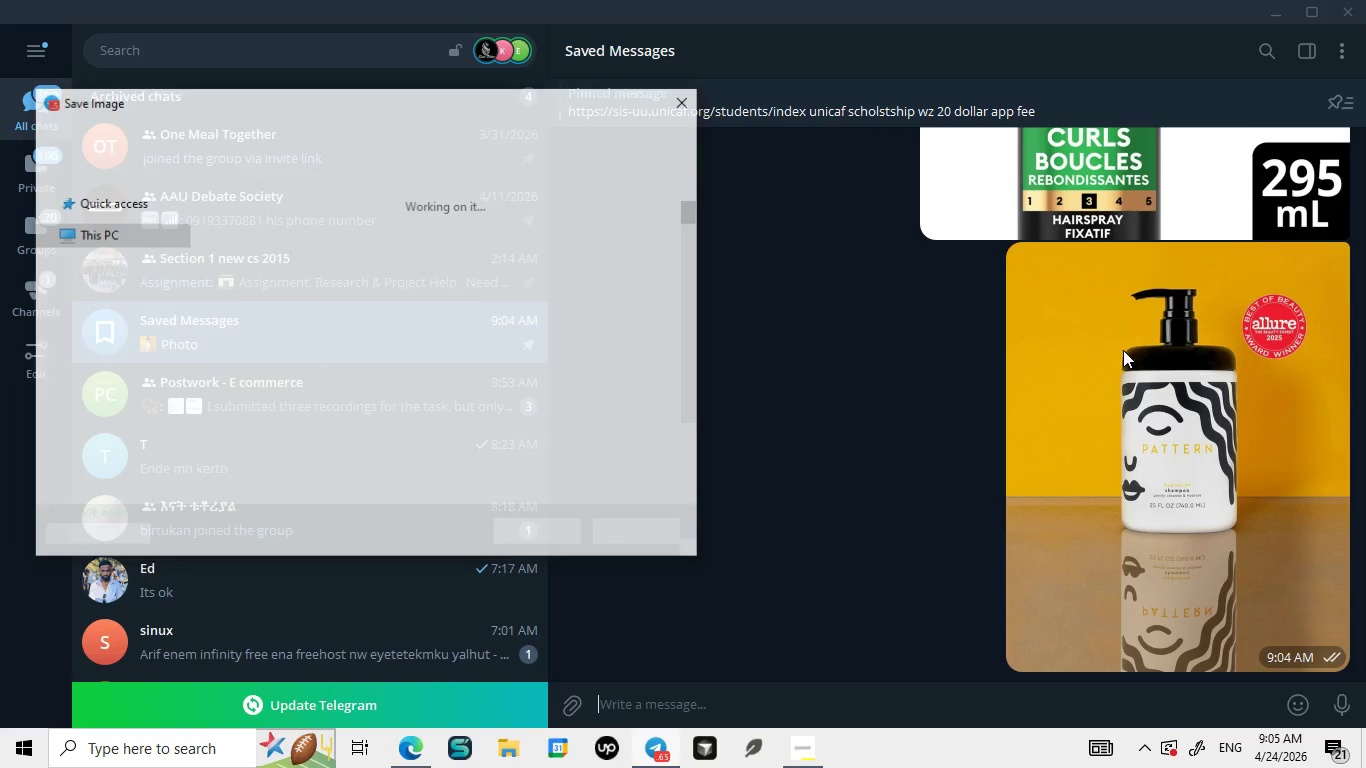 
key(Control+ControlLeft)
 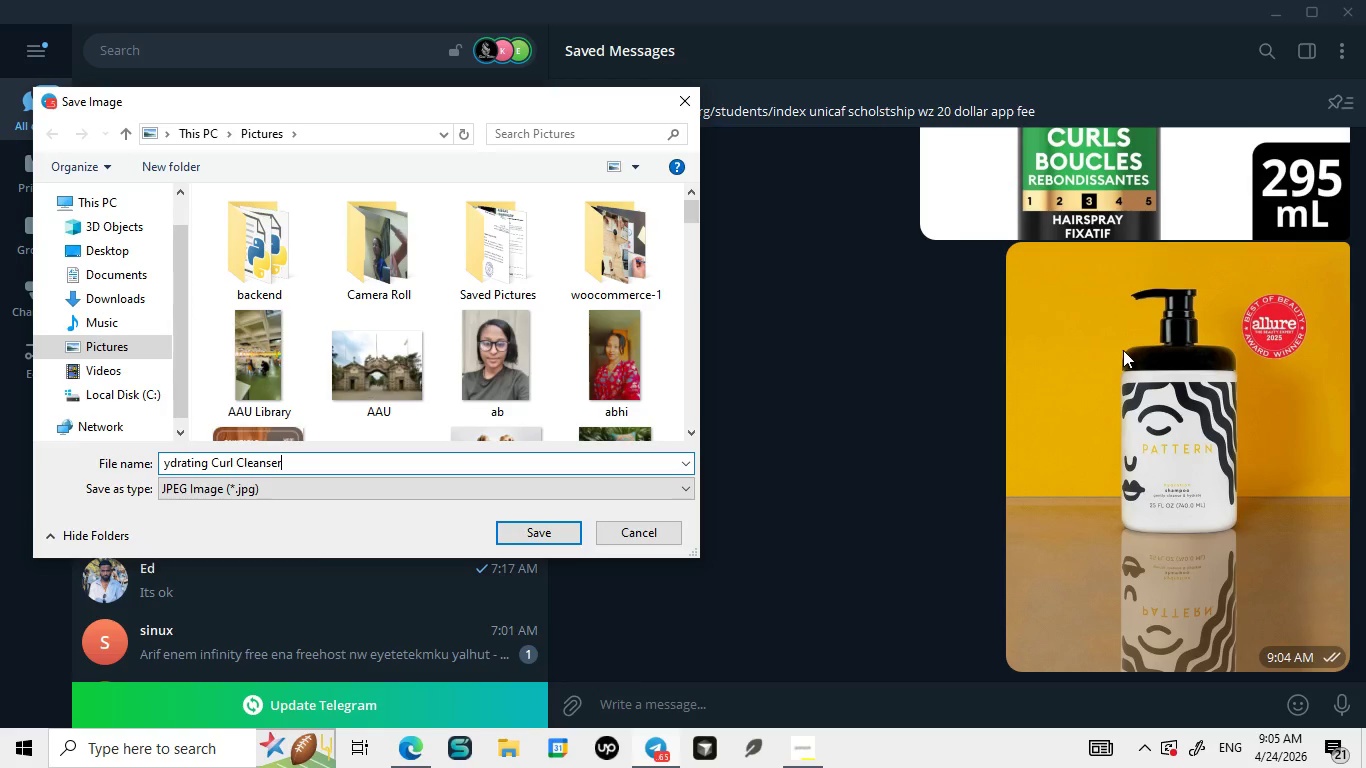 
key(Control+V)
 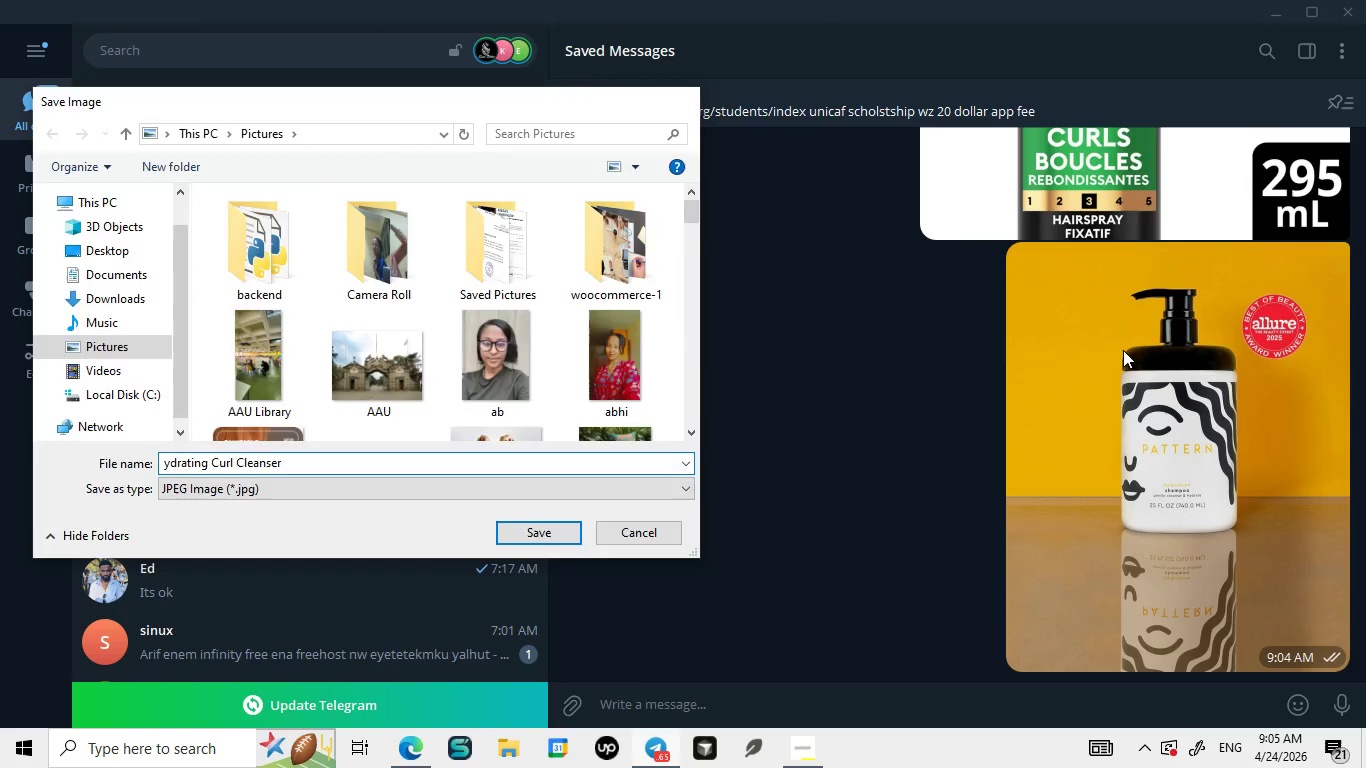 
key(Enter)
 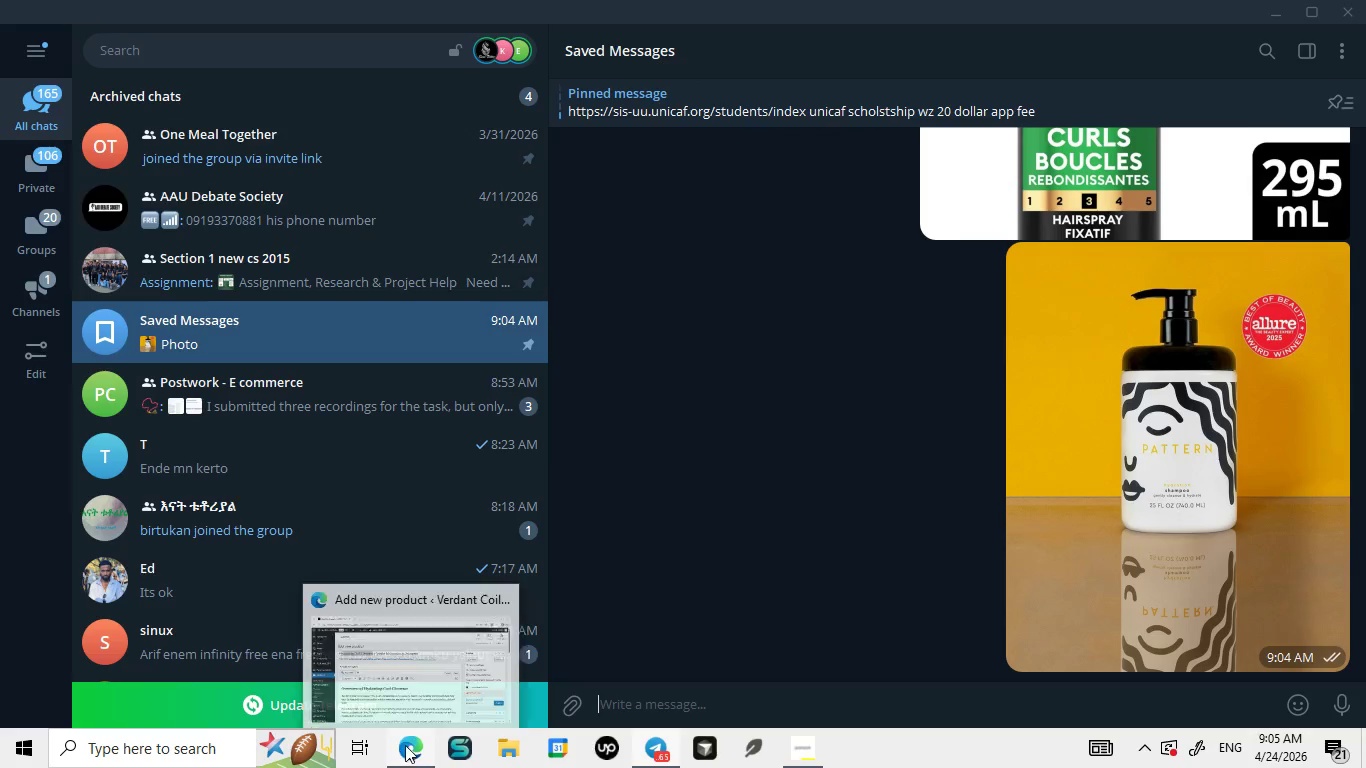 
left_click([406, 659])
 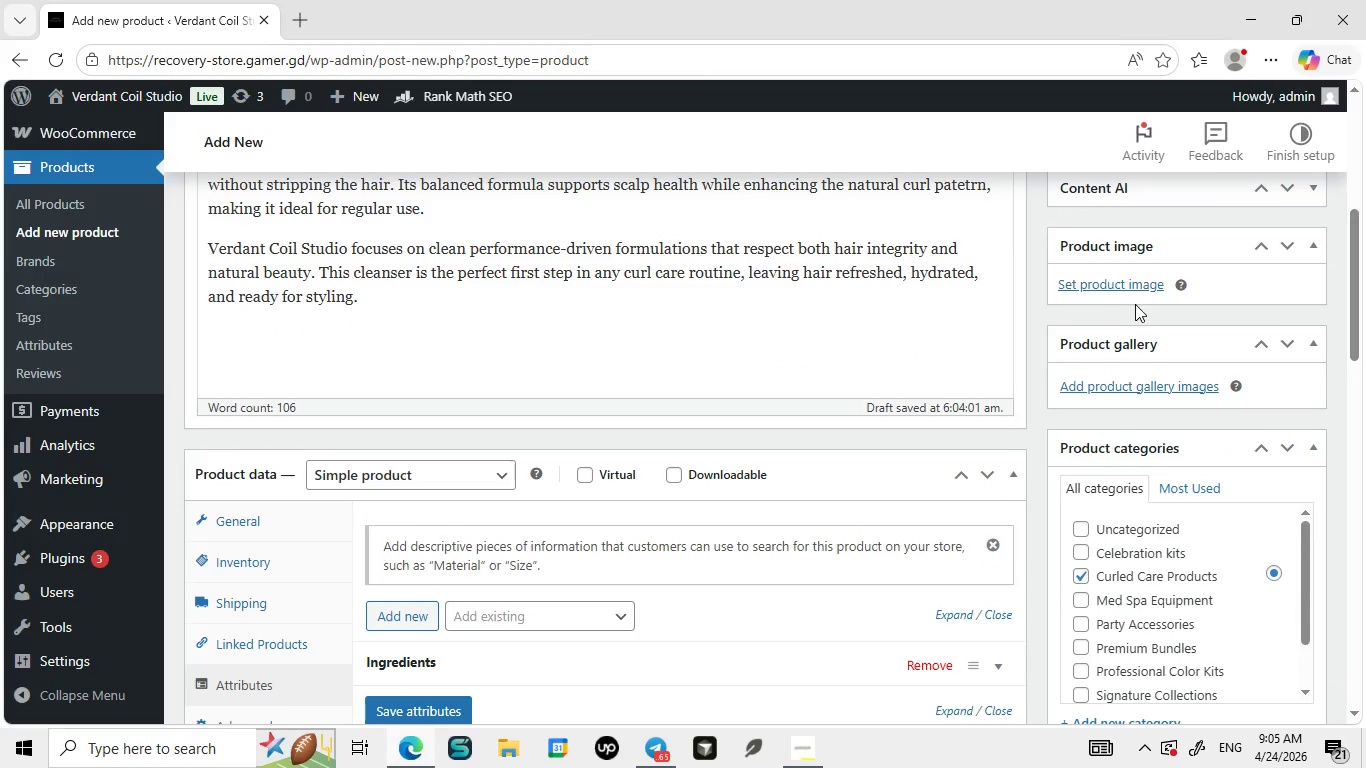 
left_click([1125, 273])
 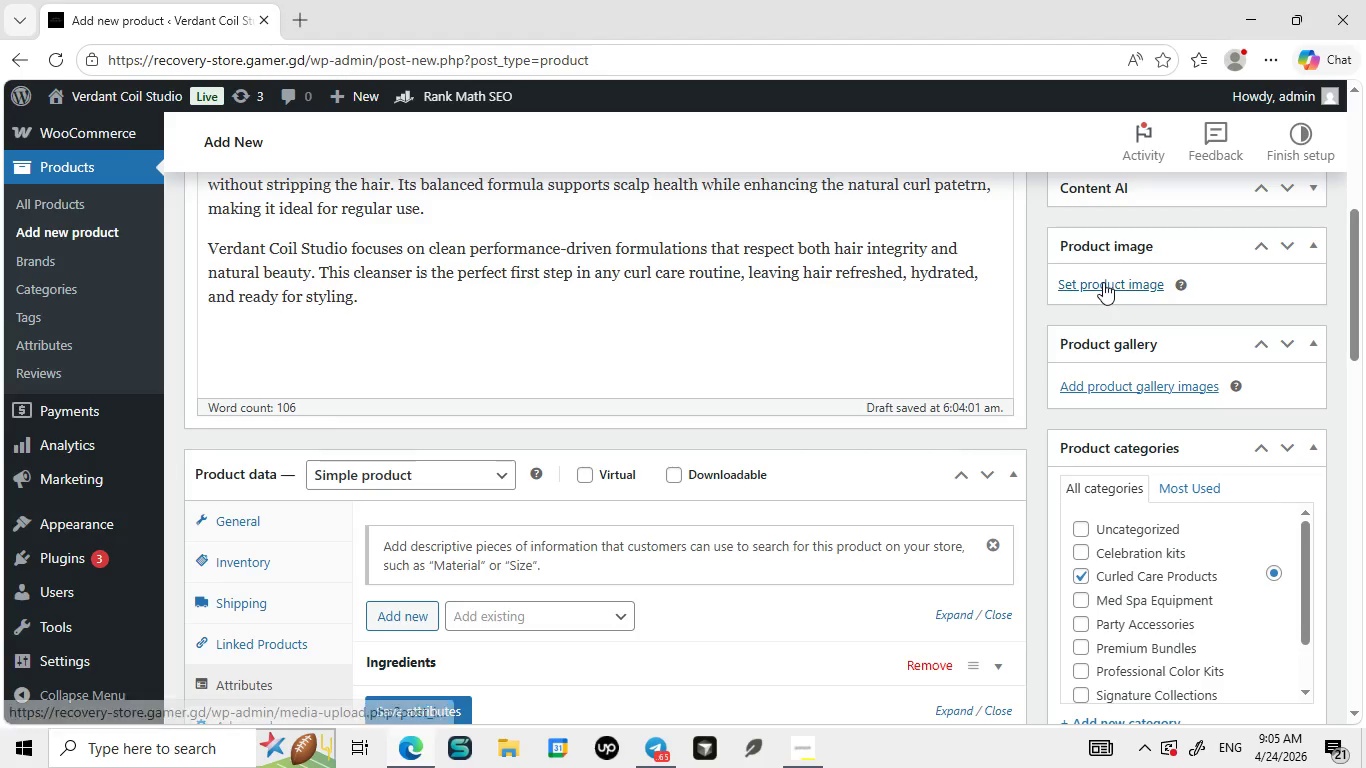 
left_click([1103, 282])
 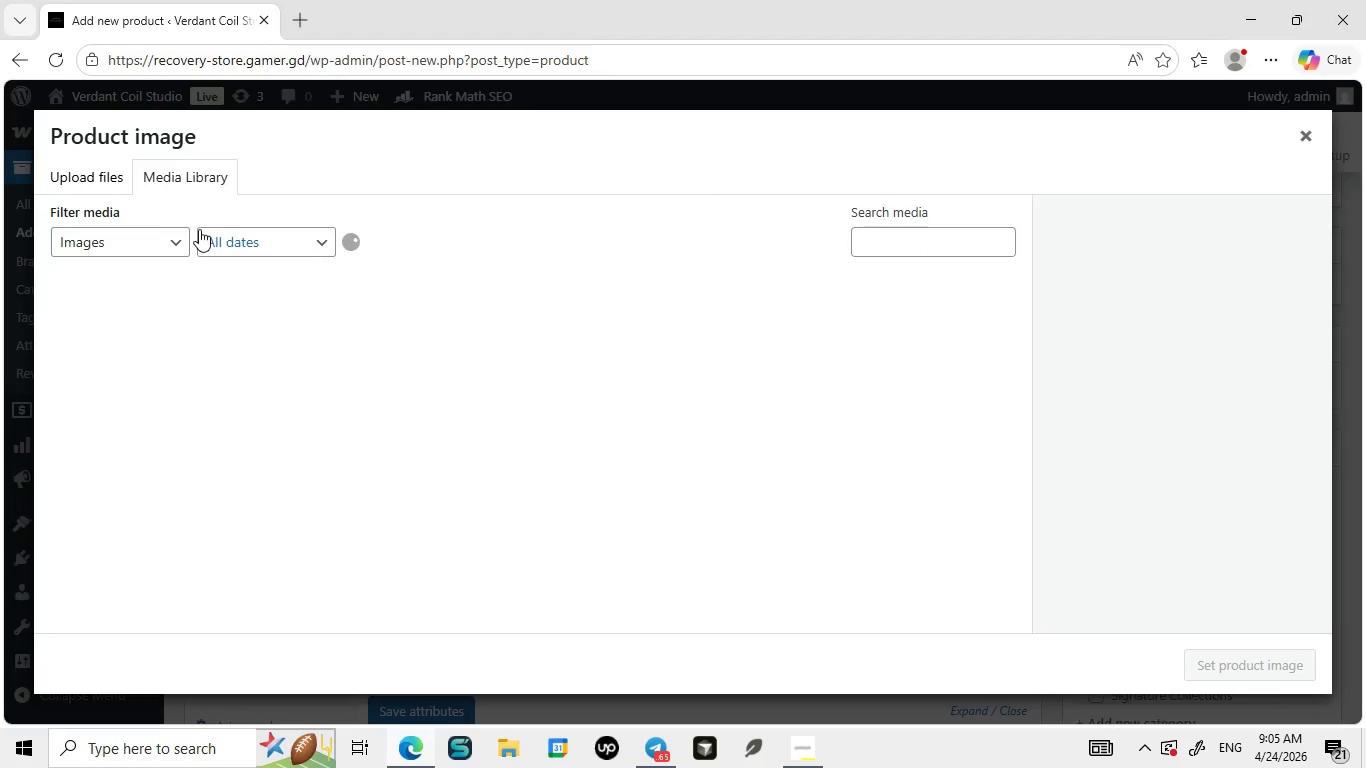 
left_click([92, 180])
 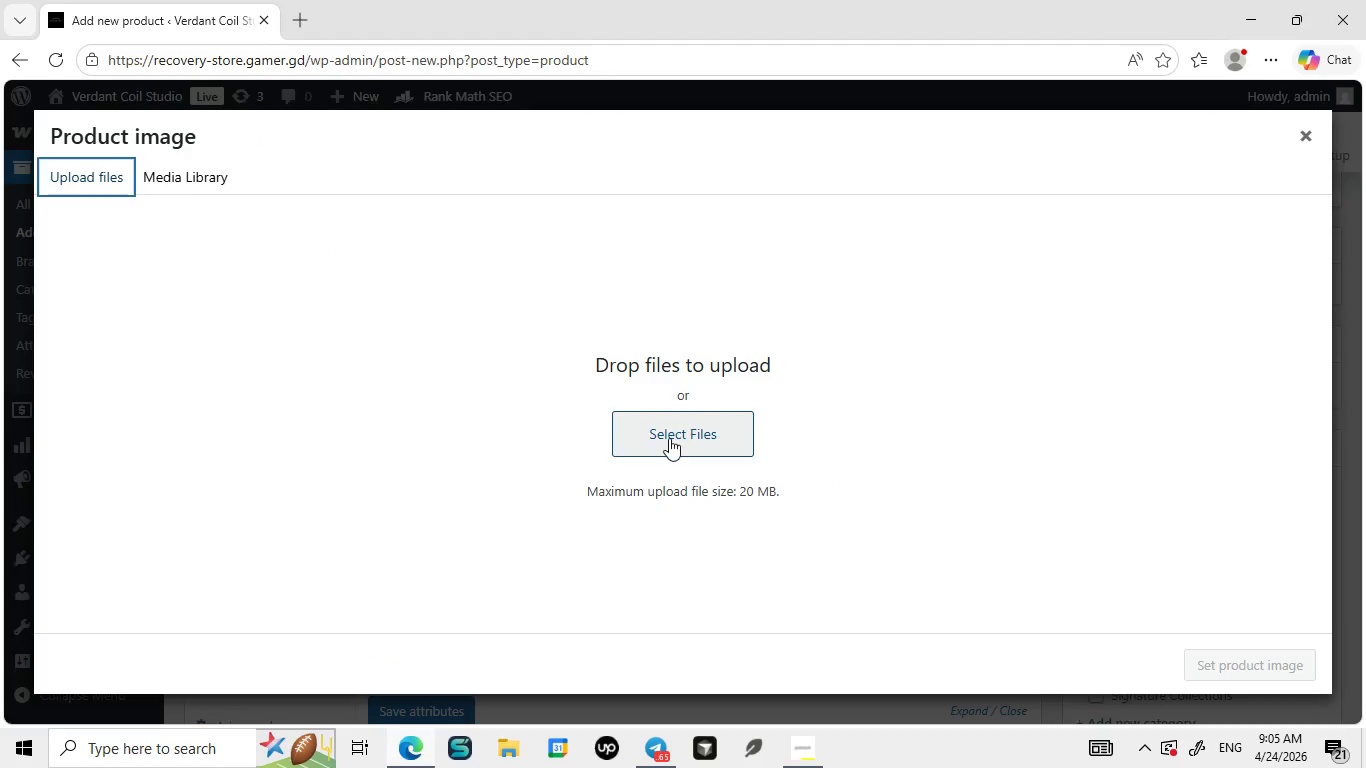 
left_click([669, 438])
 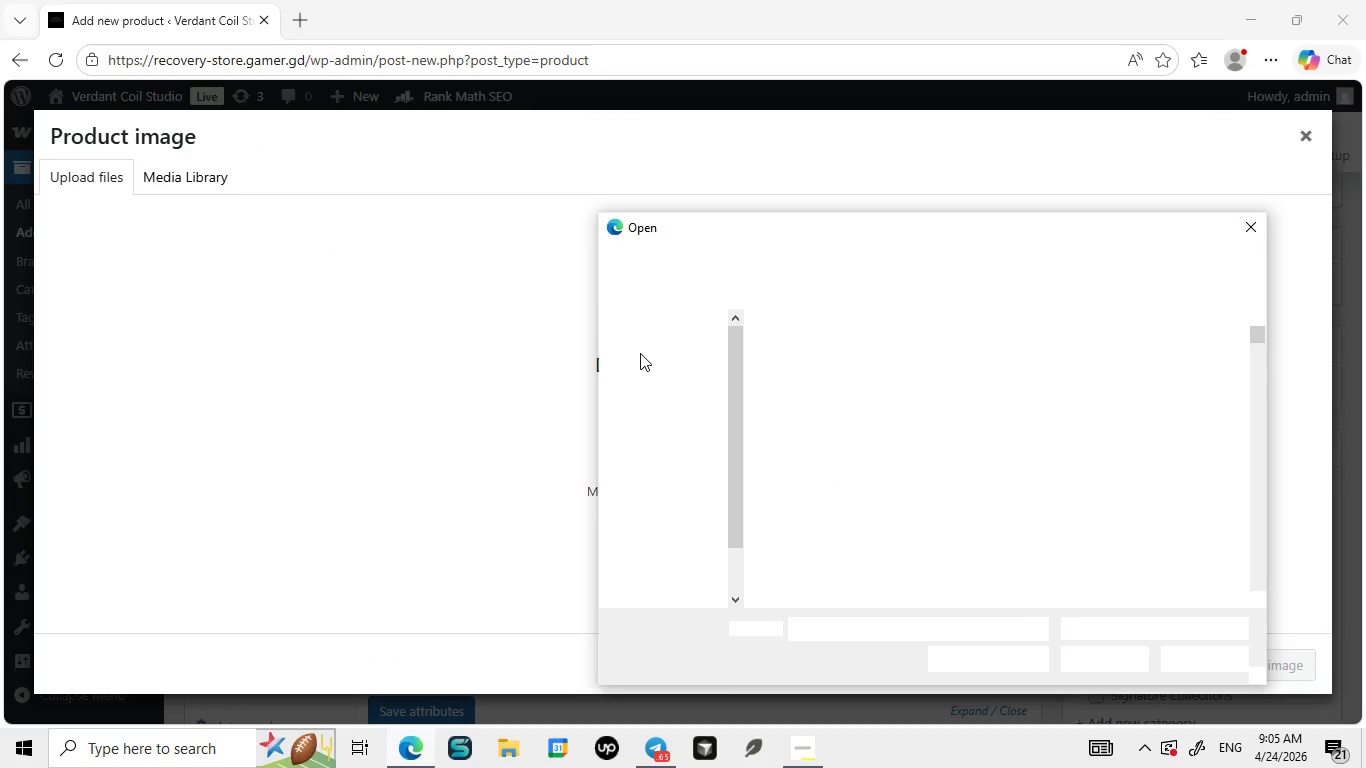 
left_click([695, 328])
 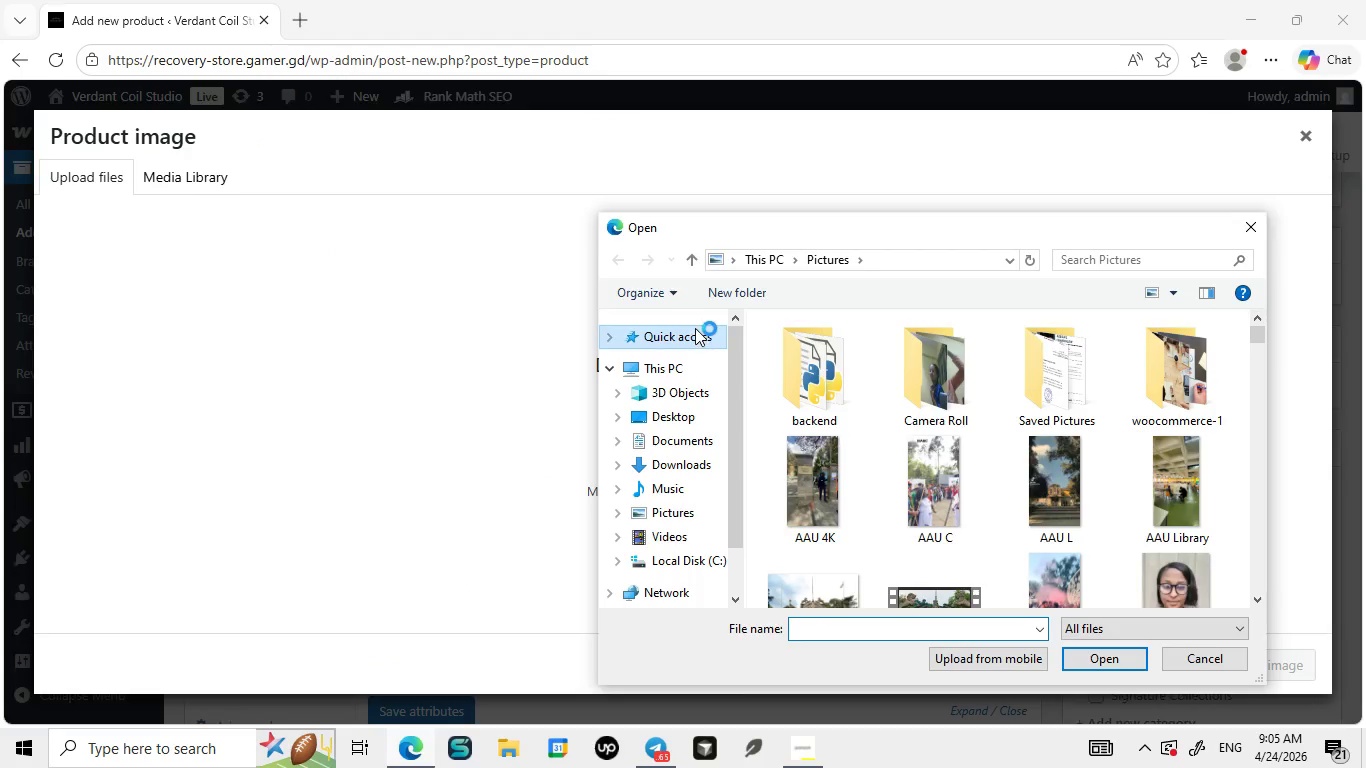 
scroll: coordinate [673, 391], scroll_direction: up, amount: 8.0
 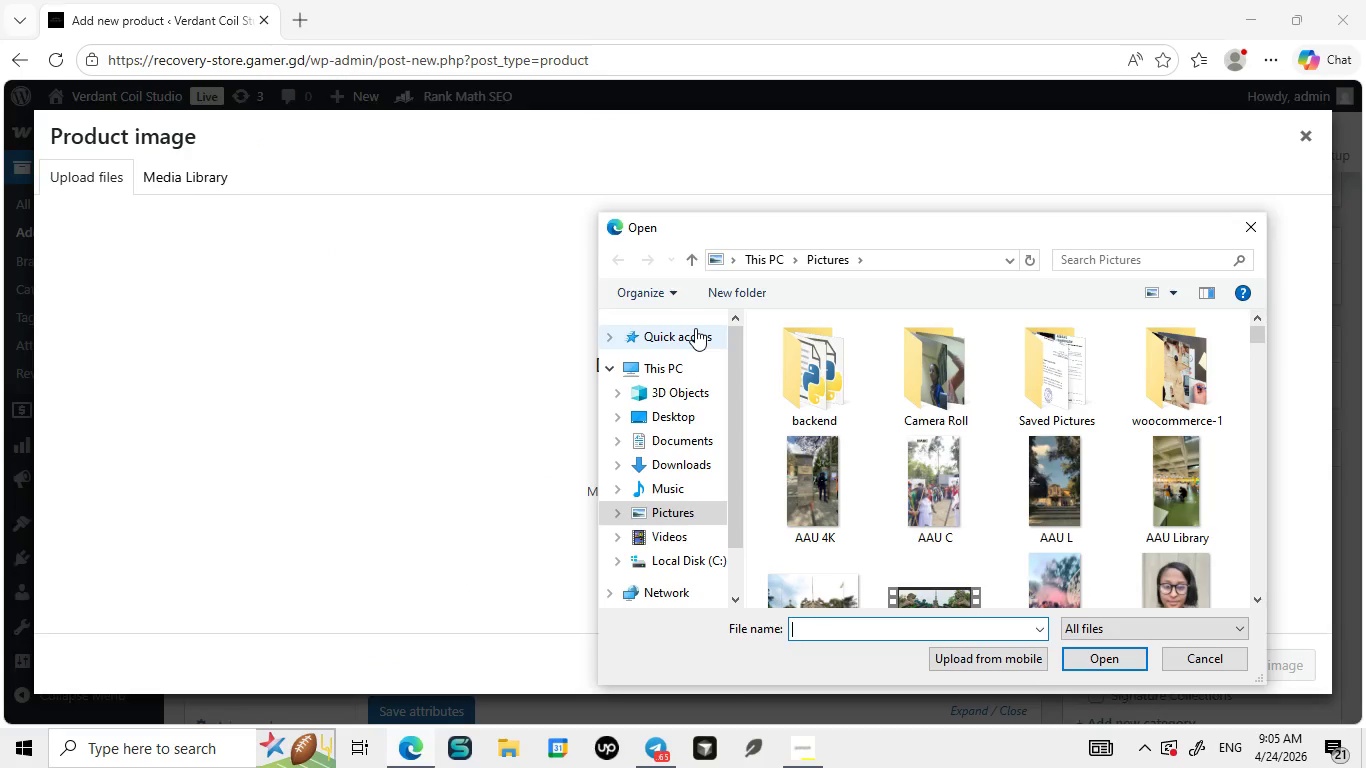 
double_click([695, 328])
 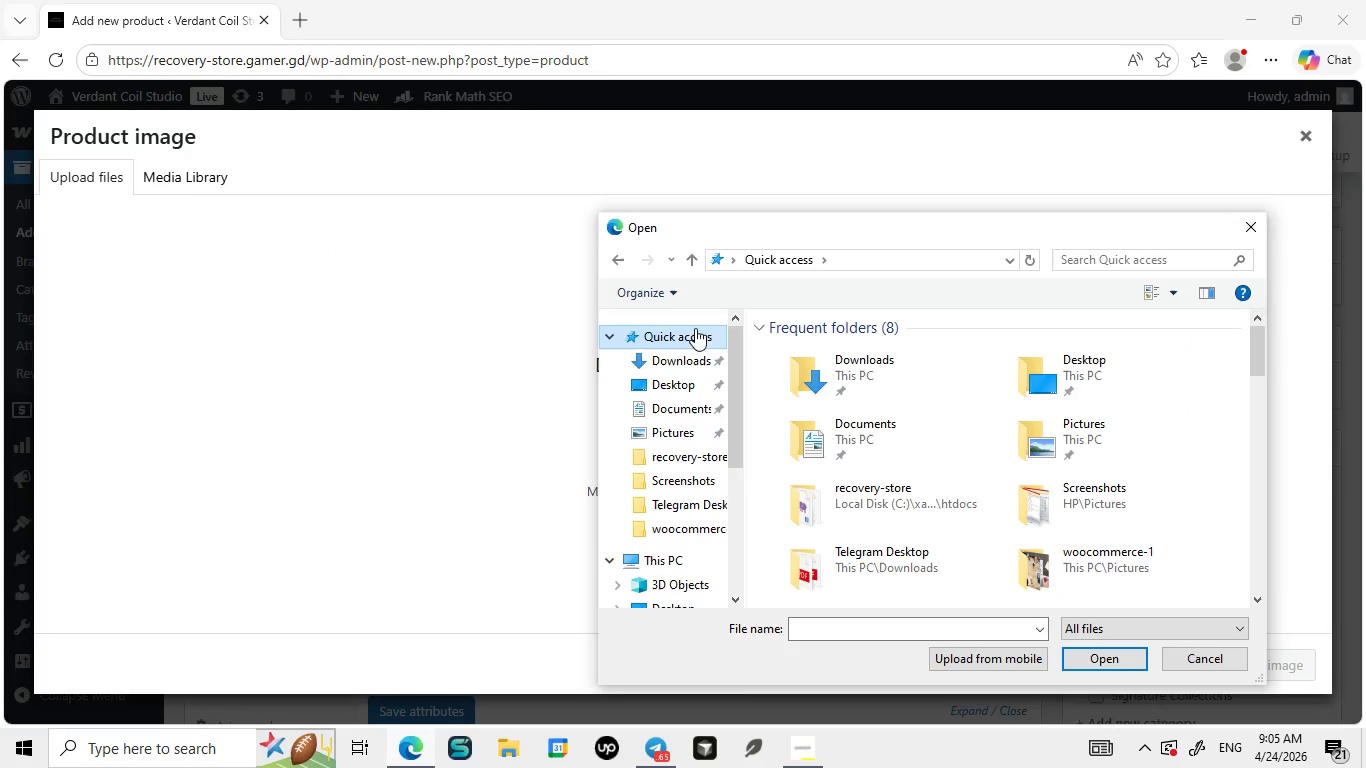 
scroll: coordinate [877, 423], scroll_direction: down, amount: 3.0
 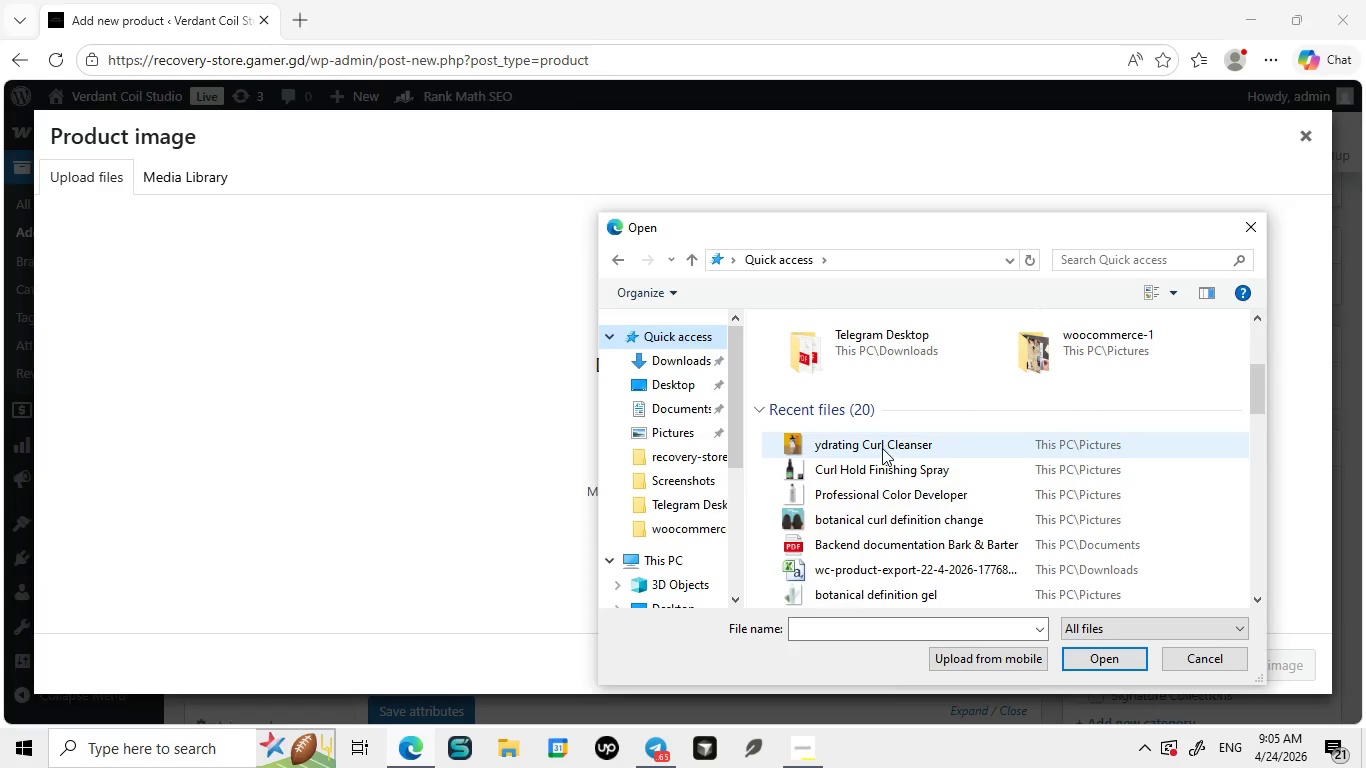 
left_click([882, 448])
 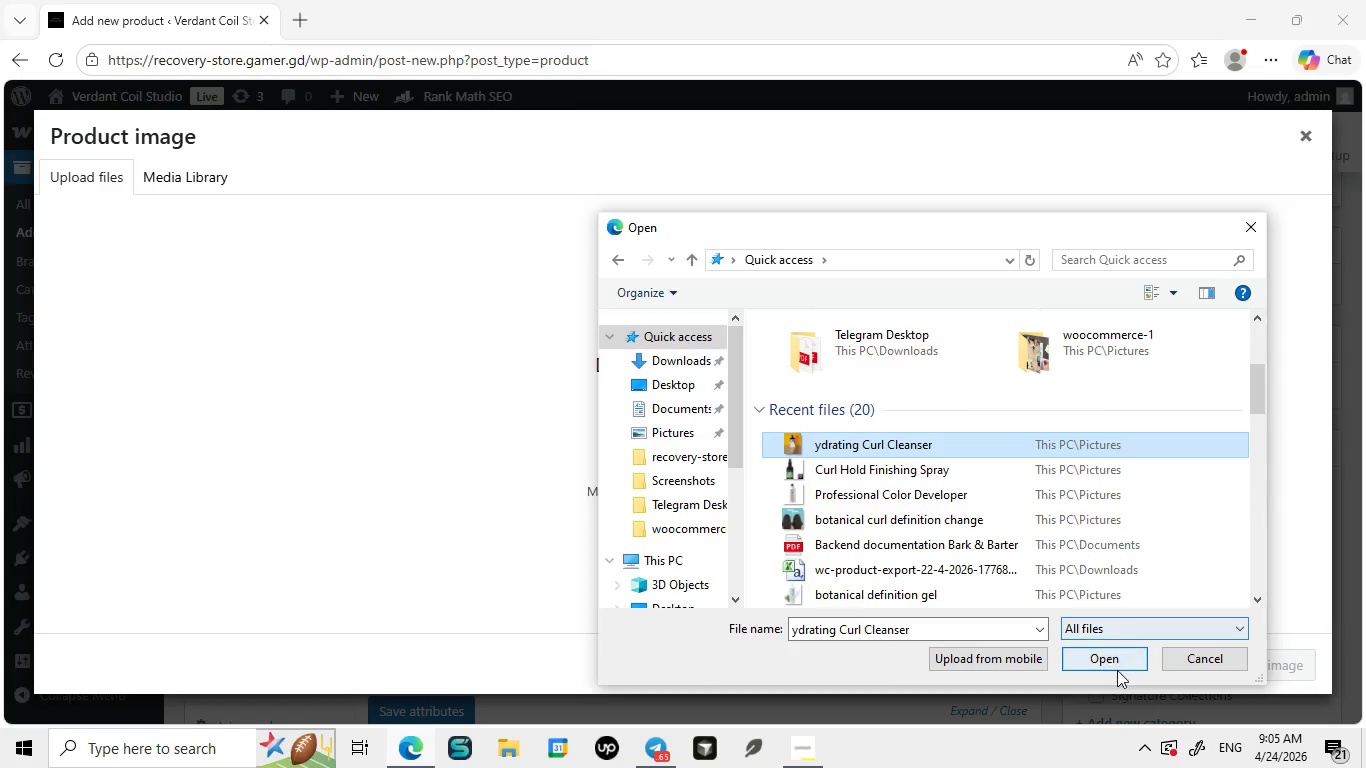 
left_click([1117, 670])
 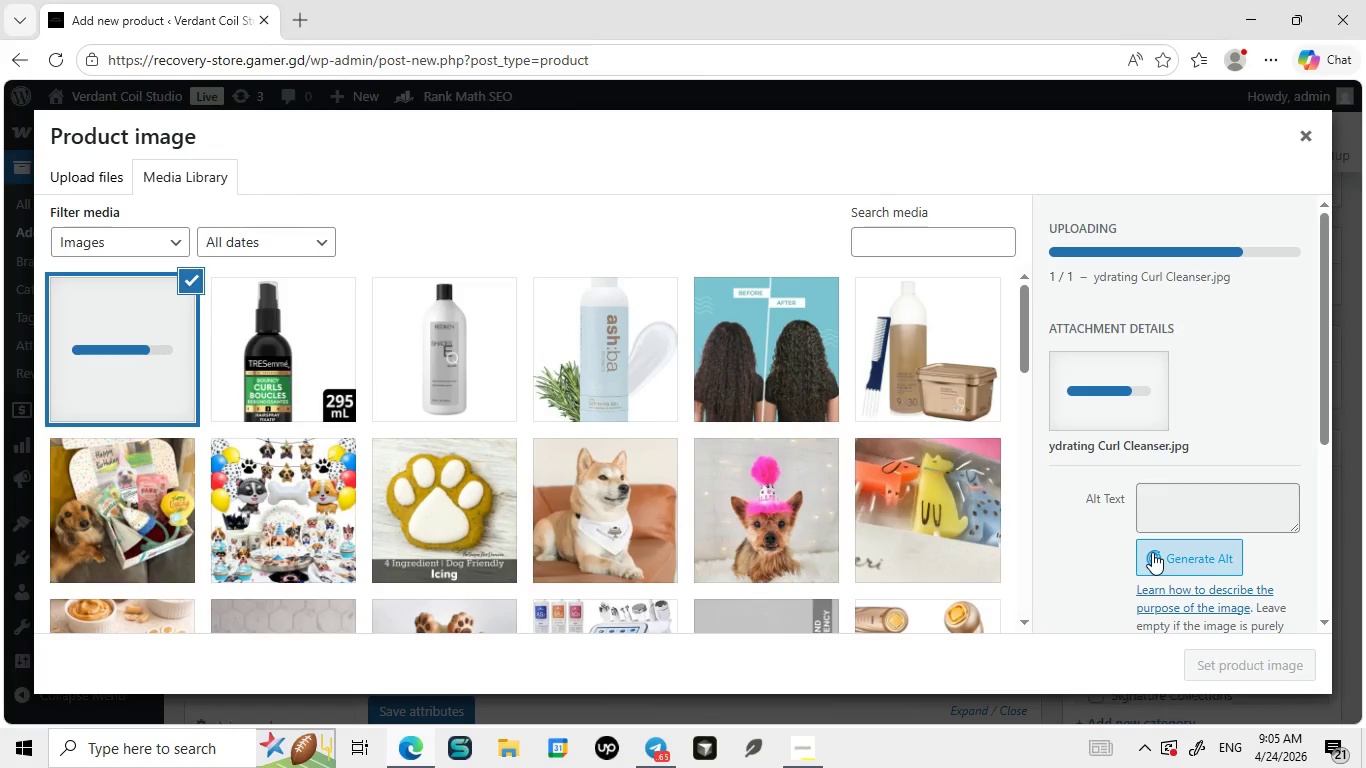 
left_click([1170, 506])
 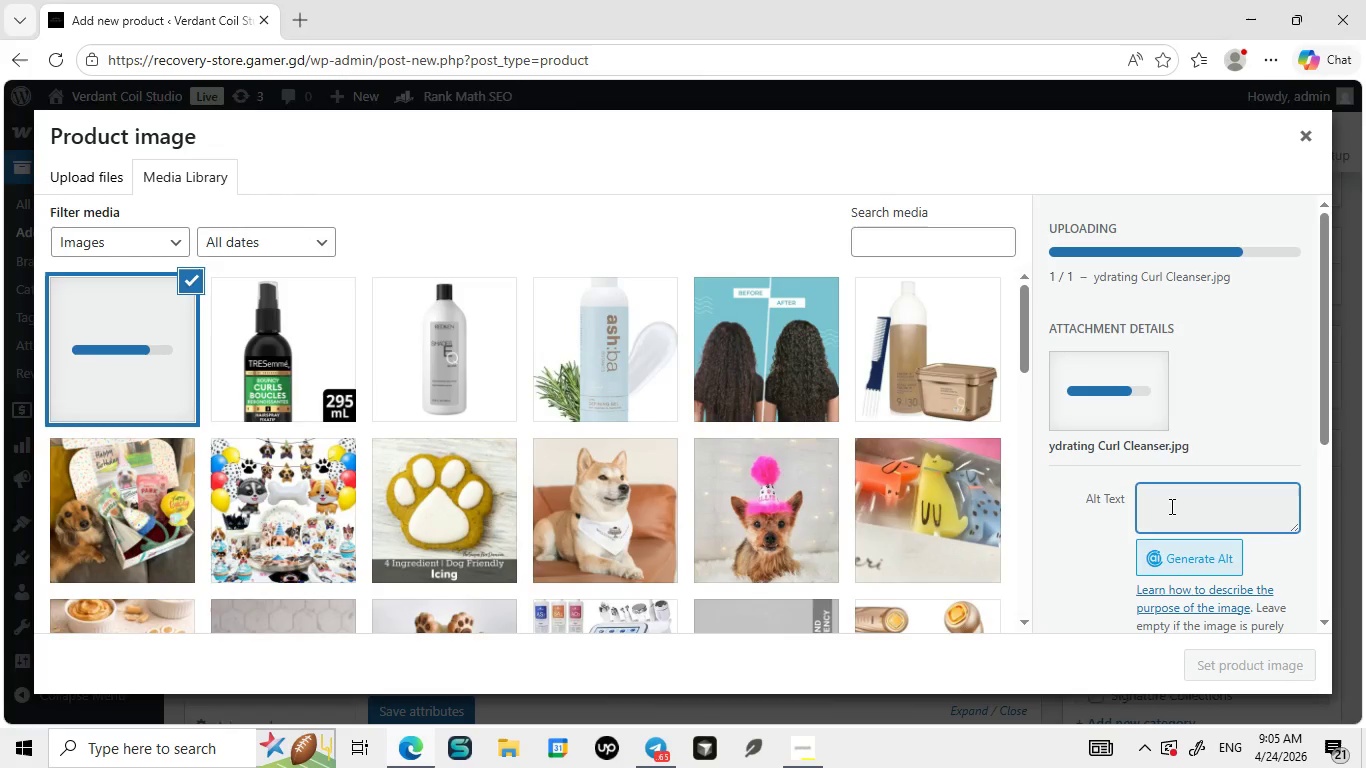 
key(CapsLock)
 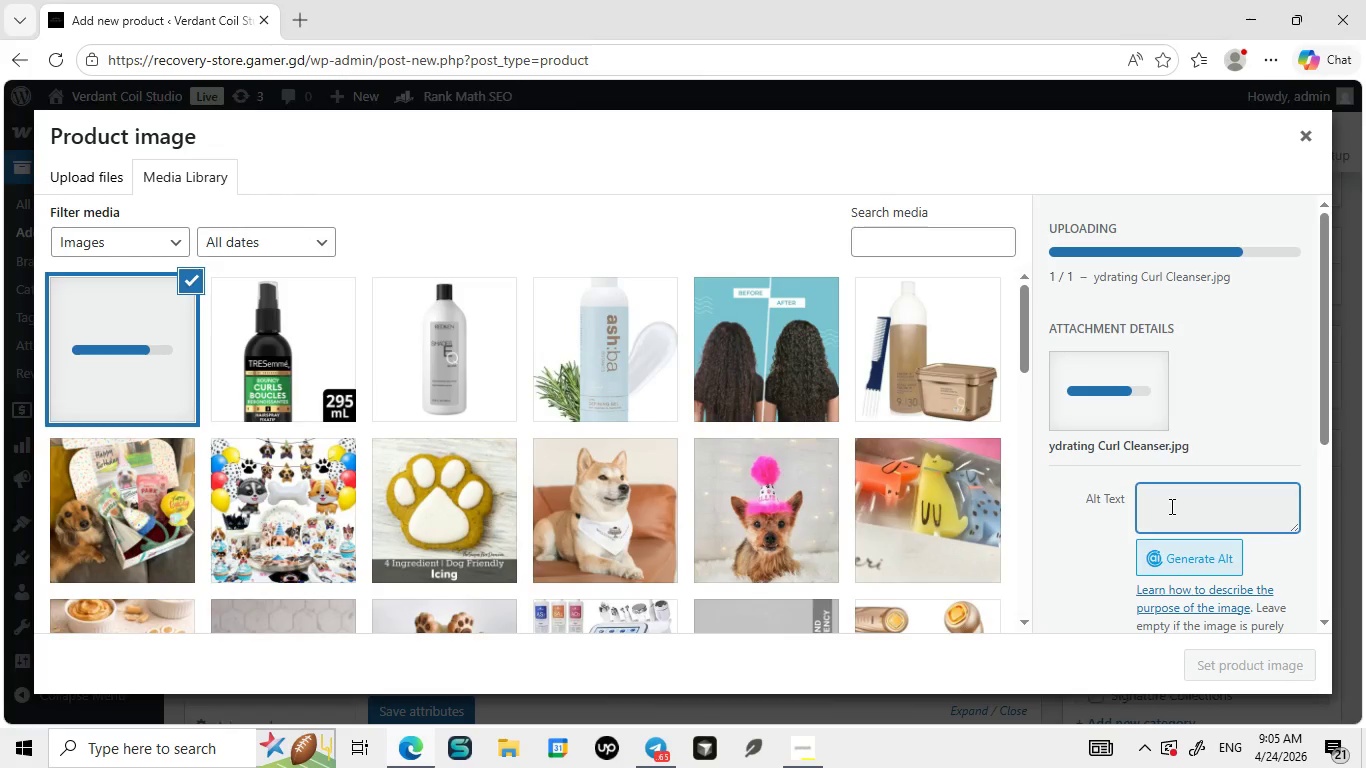 
key(H)
 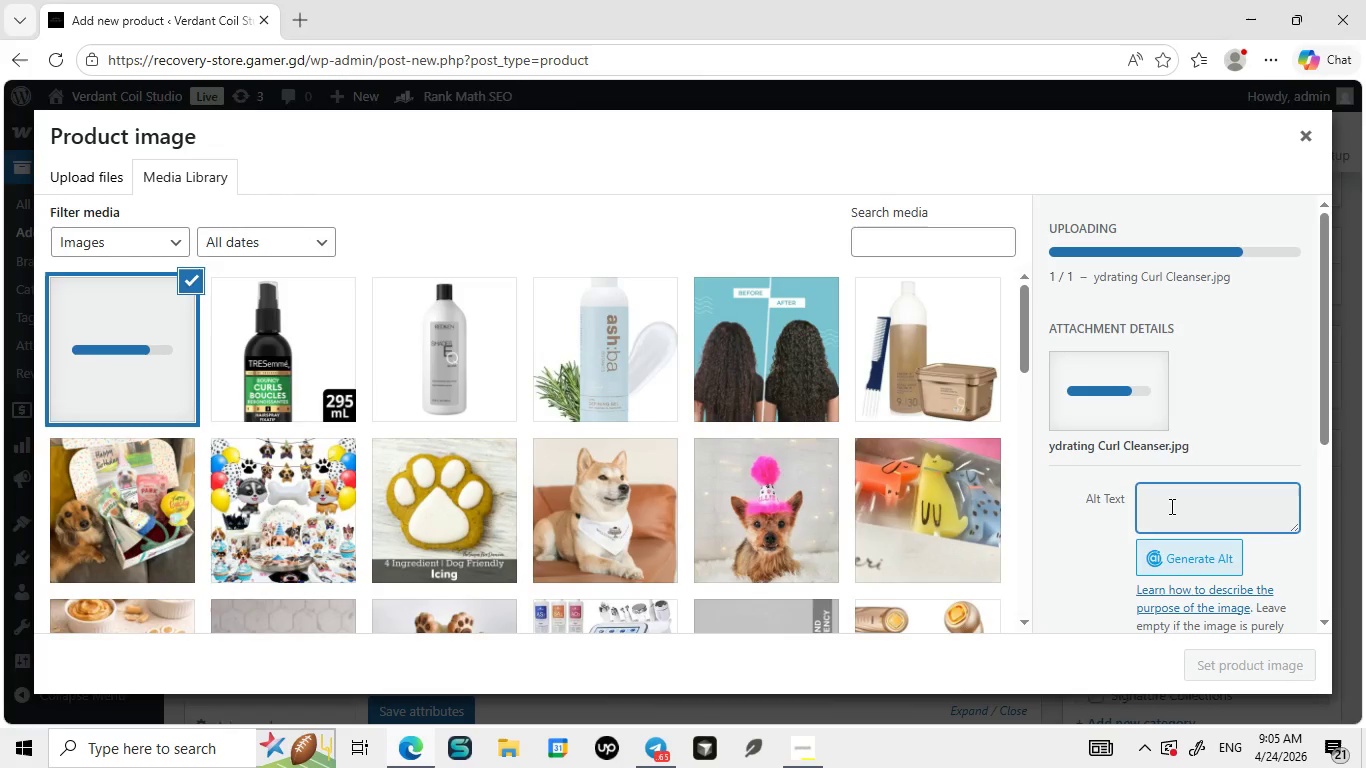 
key(CapsLock)
 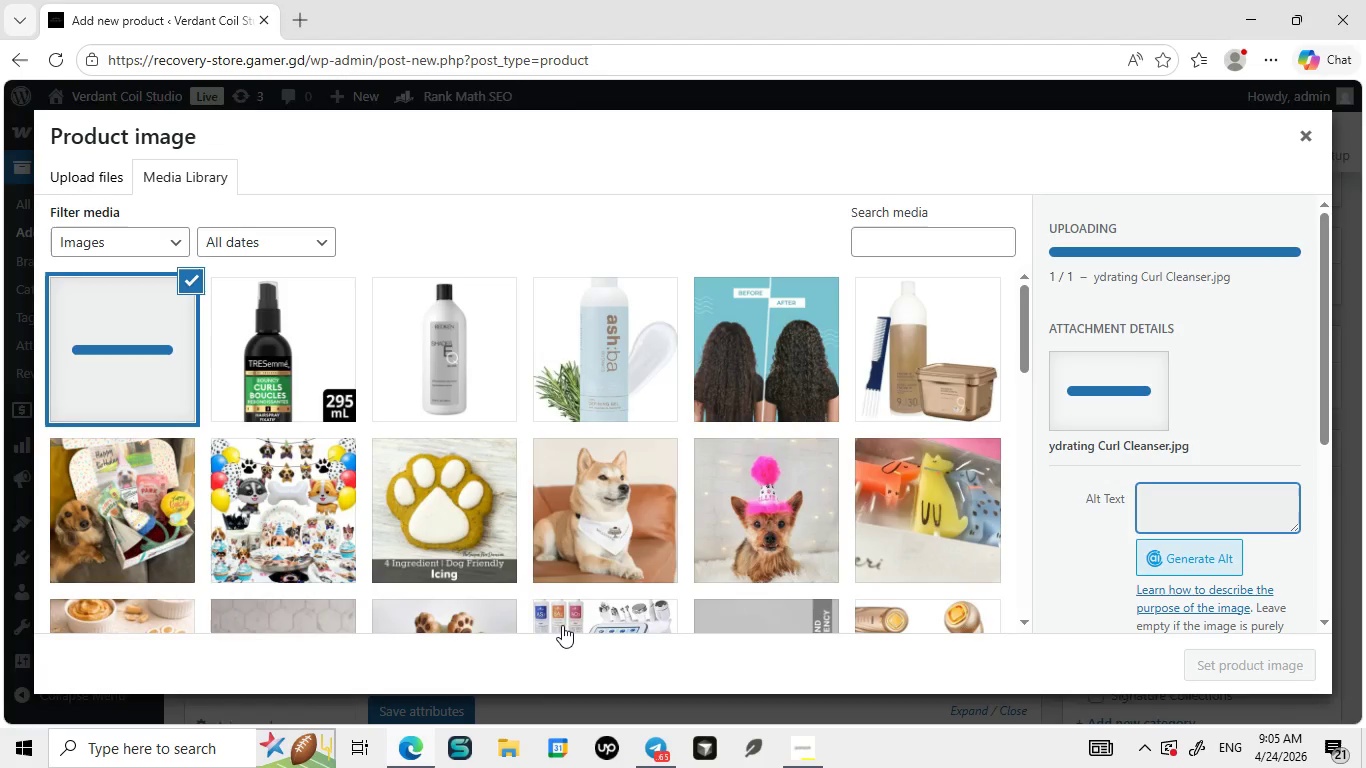 
wait(16.94)
 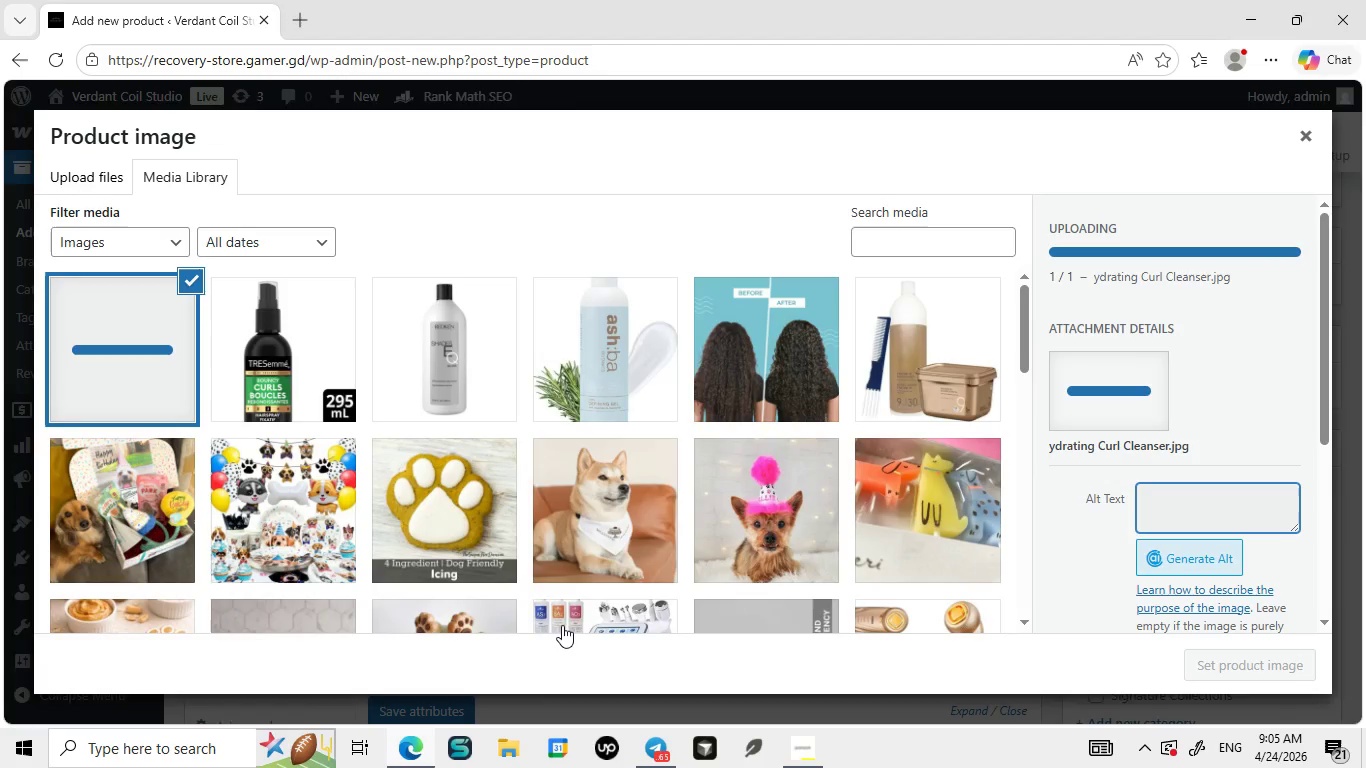 
left_click([1143, 604])
 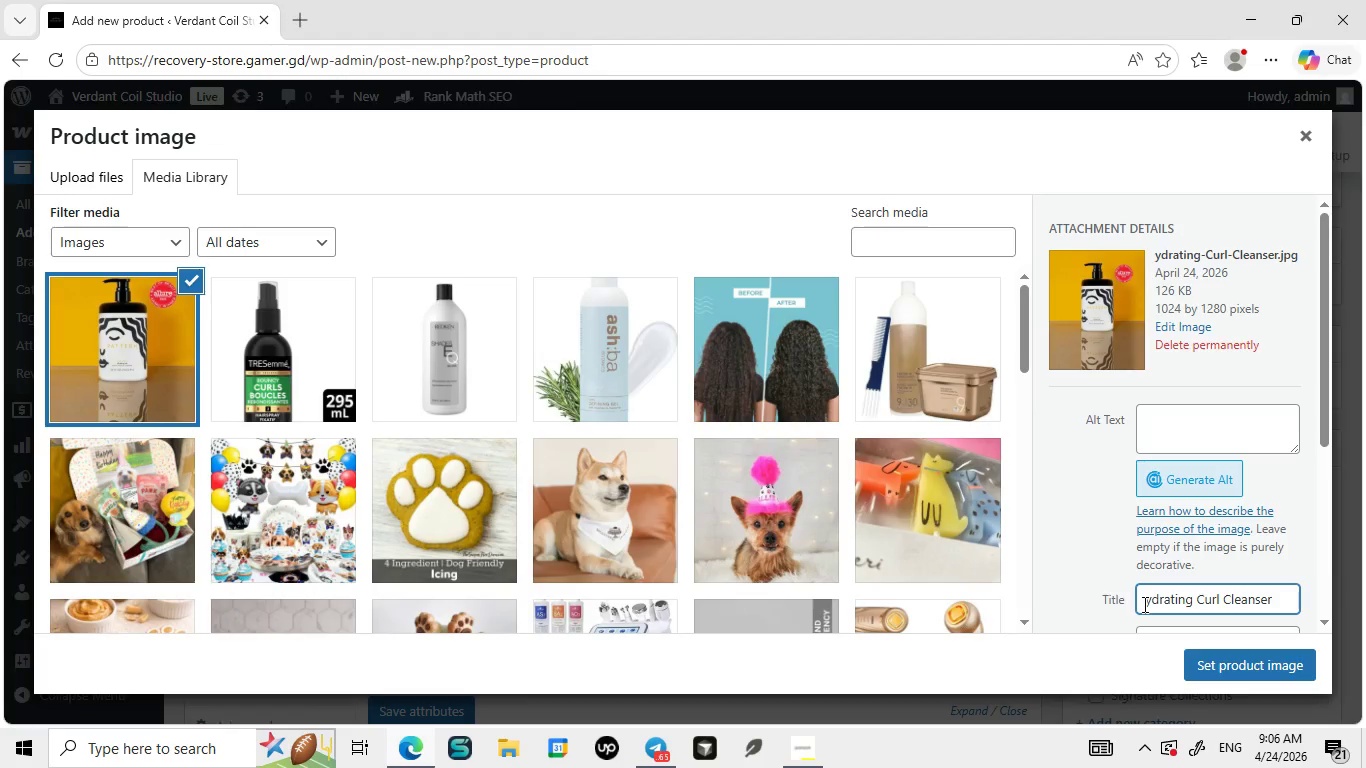 
key(H)
 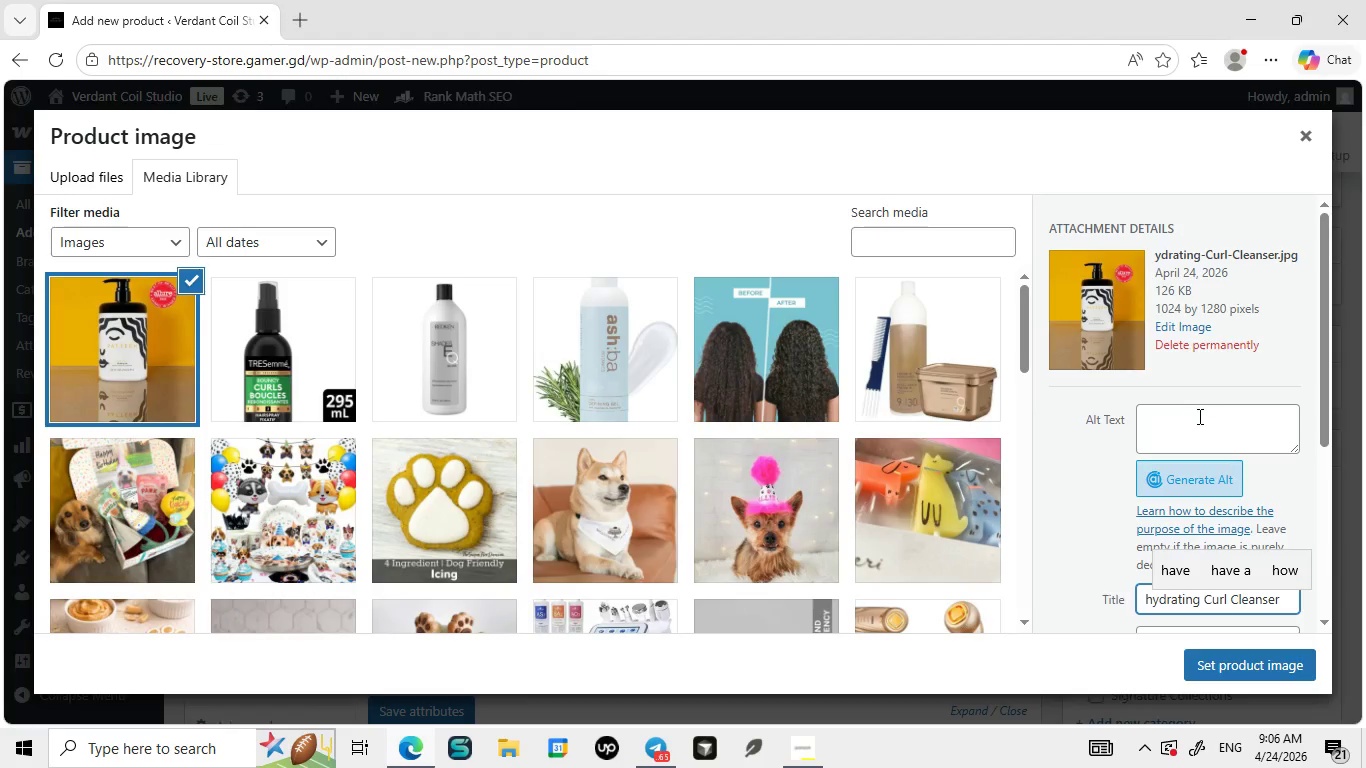 
left_click([1198, 416])
 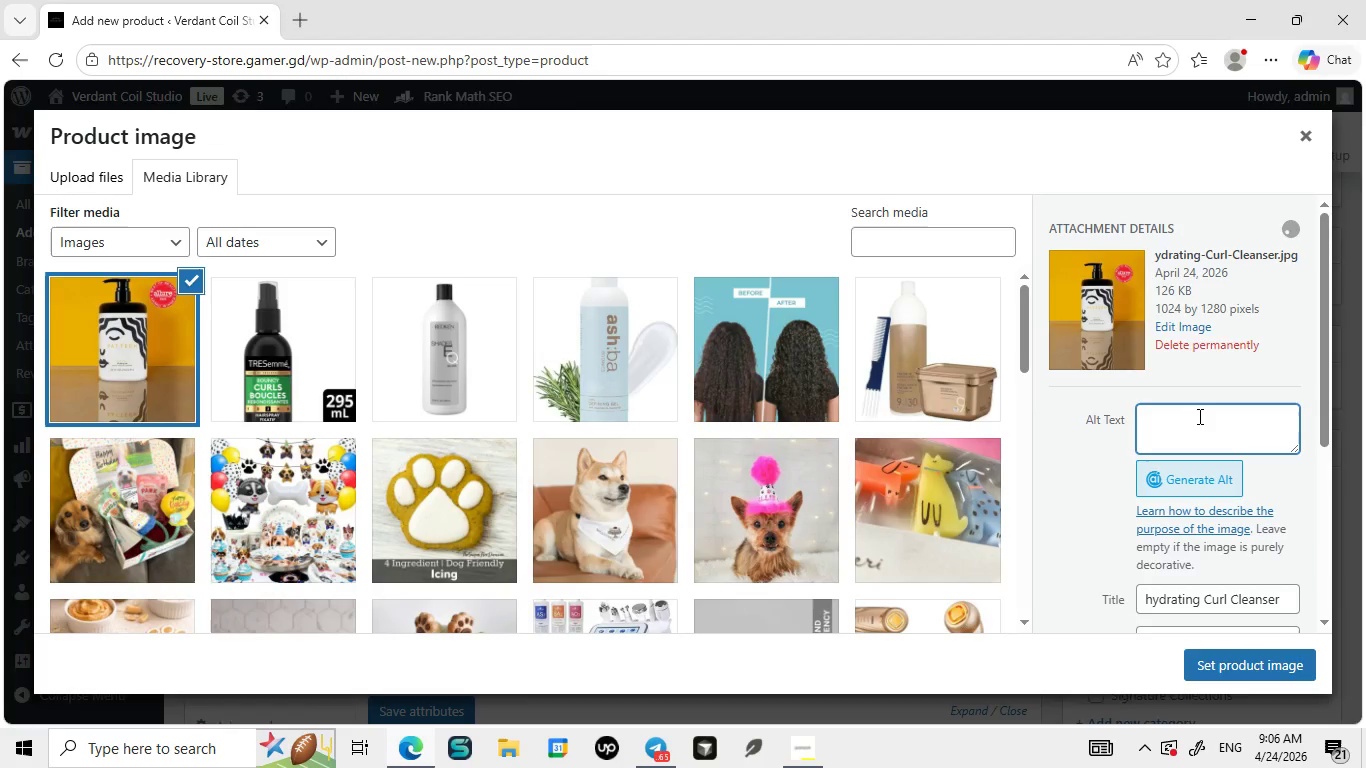 
type(Hydrating curl cleanser that gently cleans hair while maintaining moisture and enhancing natural curls.)
 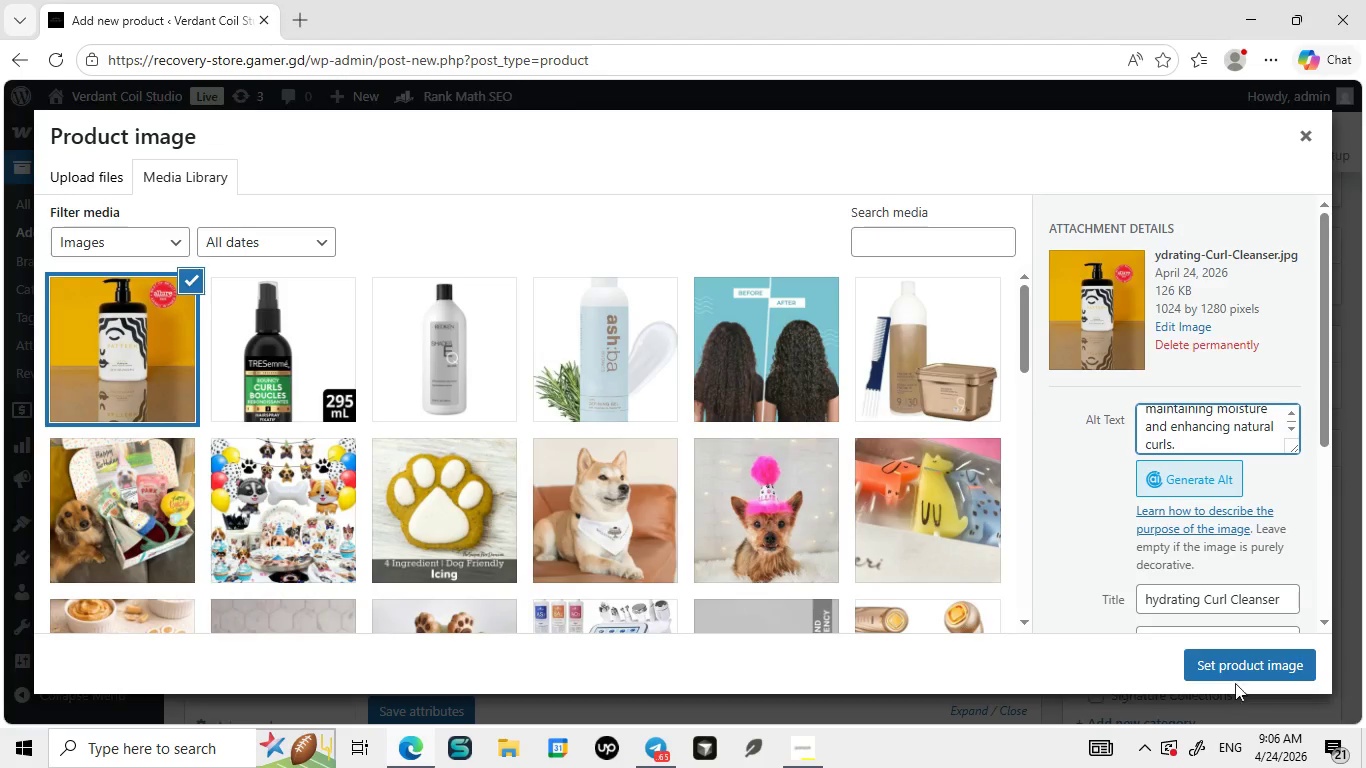 
left_click([1239, 670])
 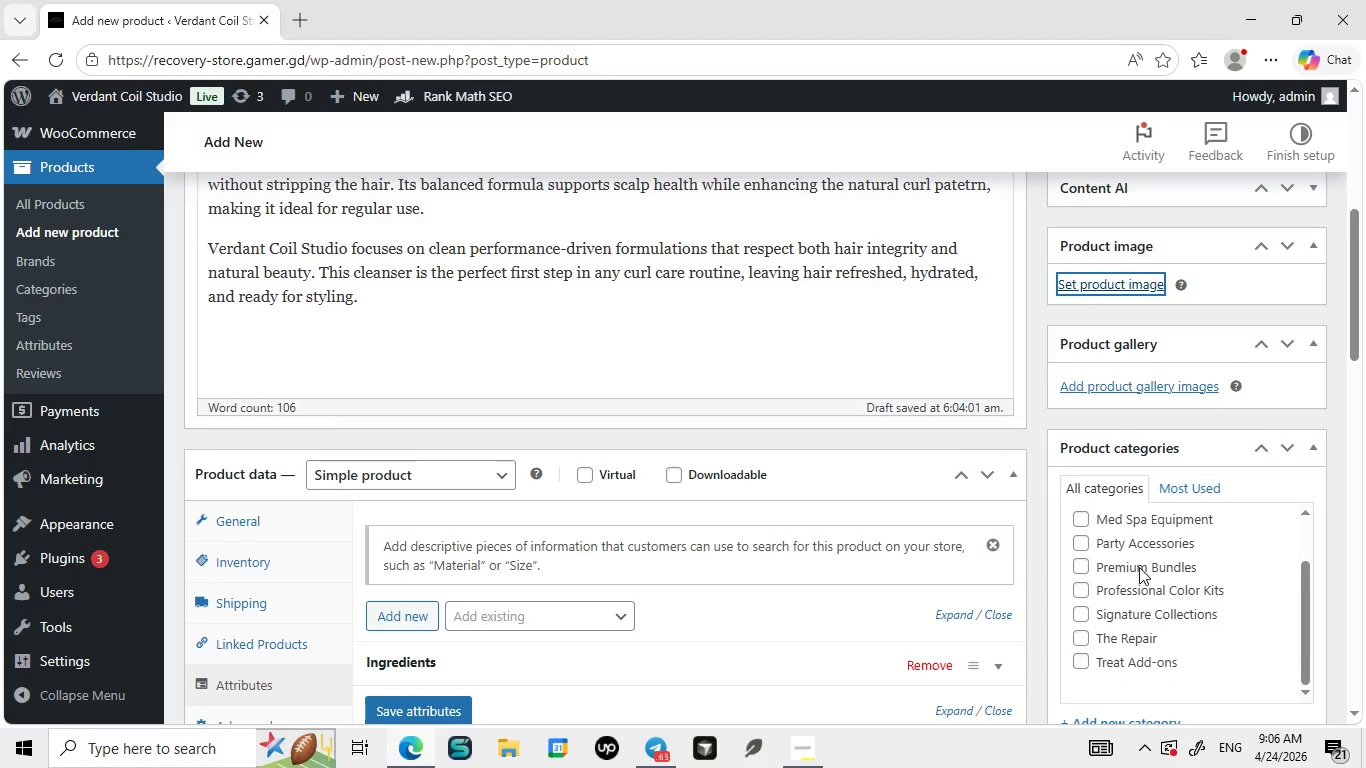 
mouse_move([886, 437])
 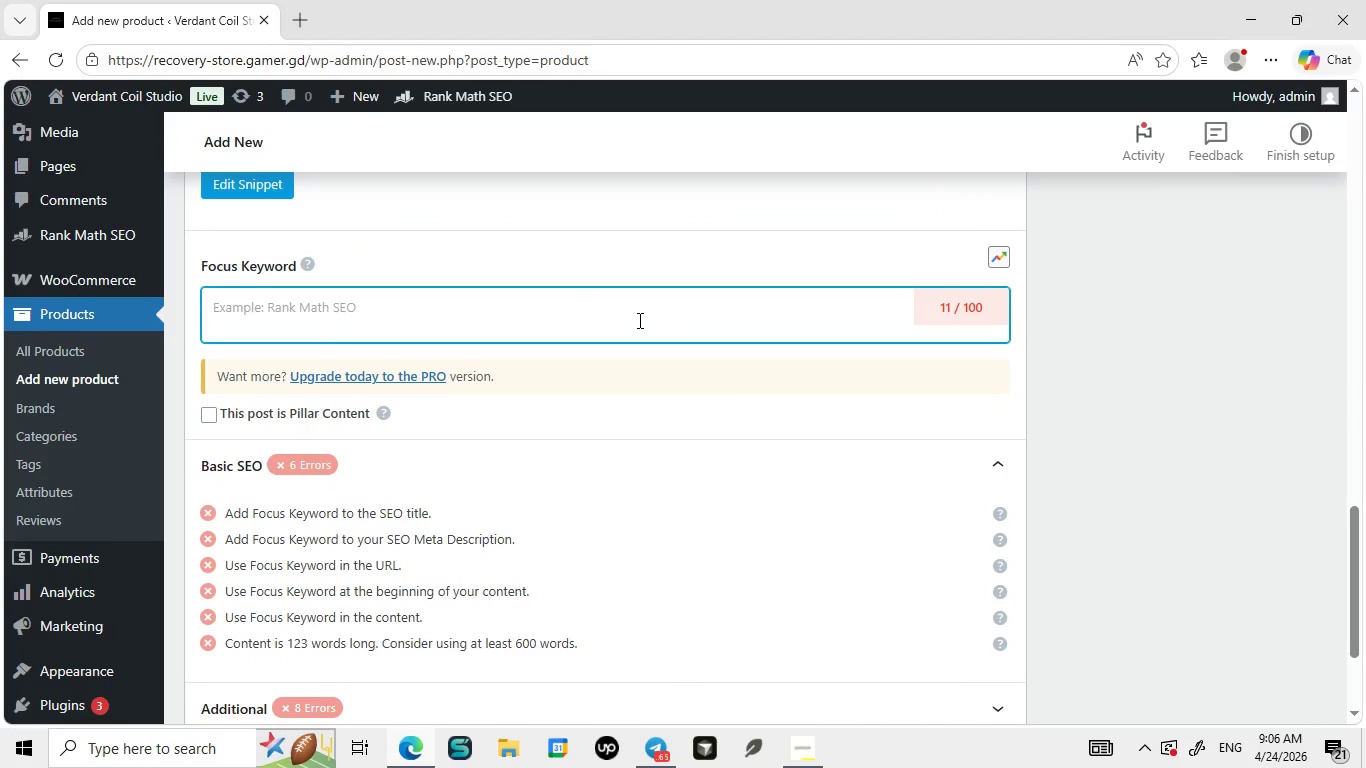 
left_click([638, 320])
 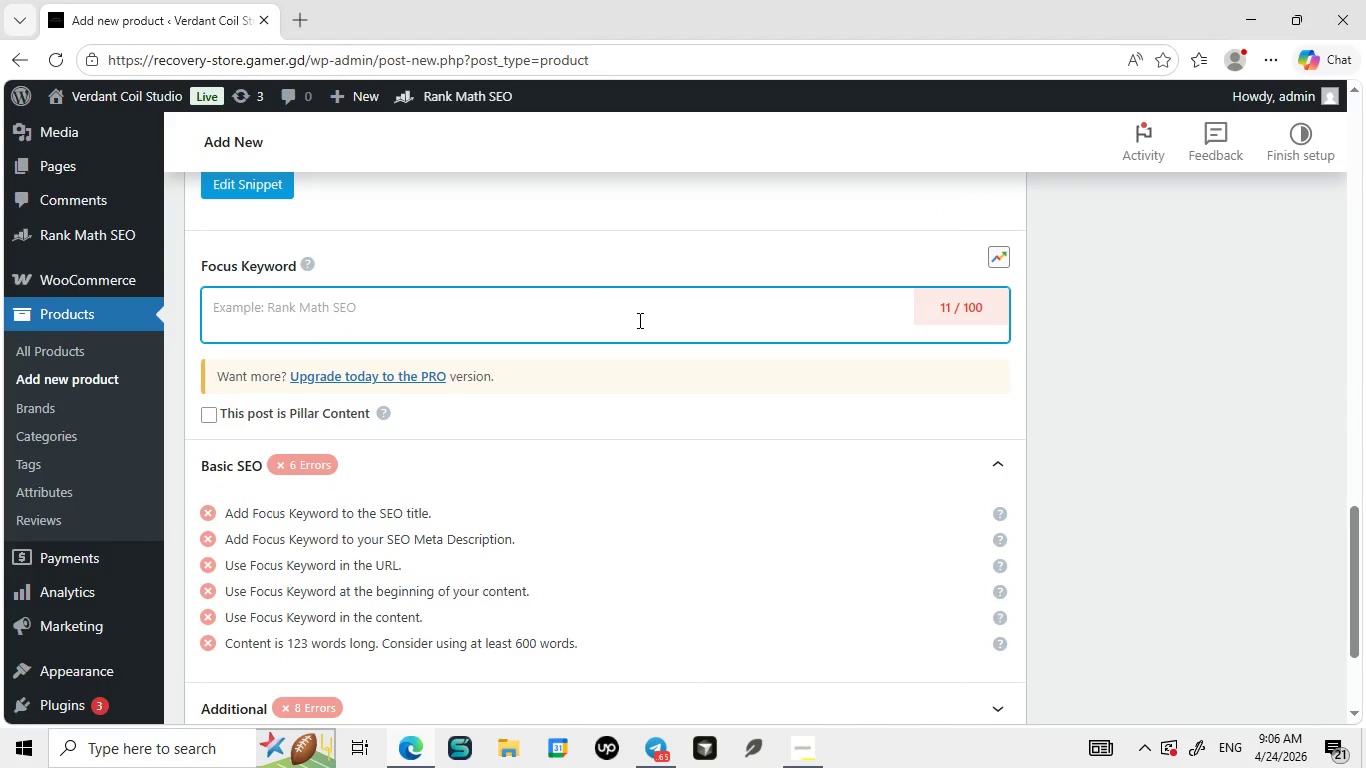 
key(Control+ControlLeft)
 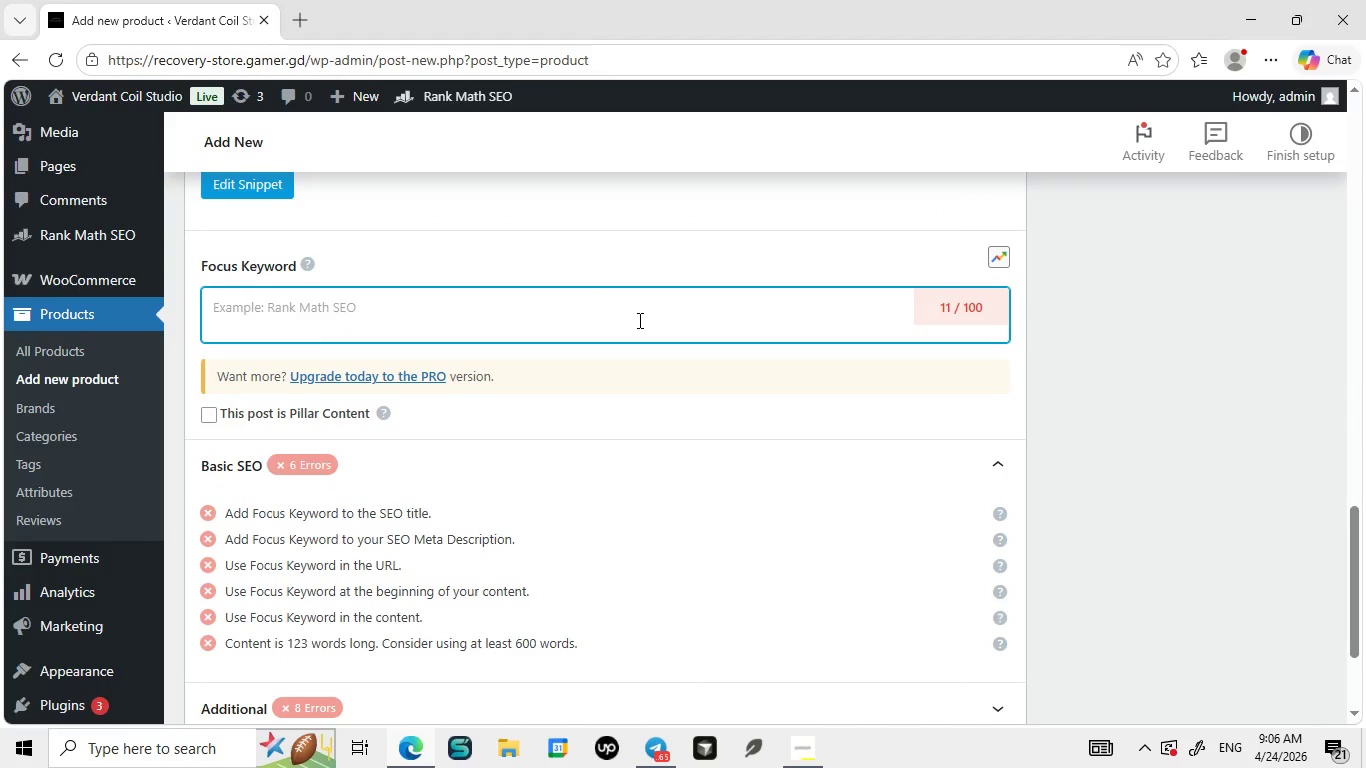 
key(Control+V)
 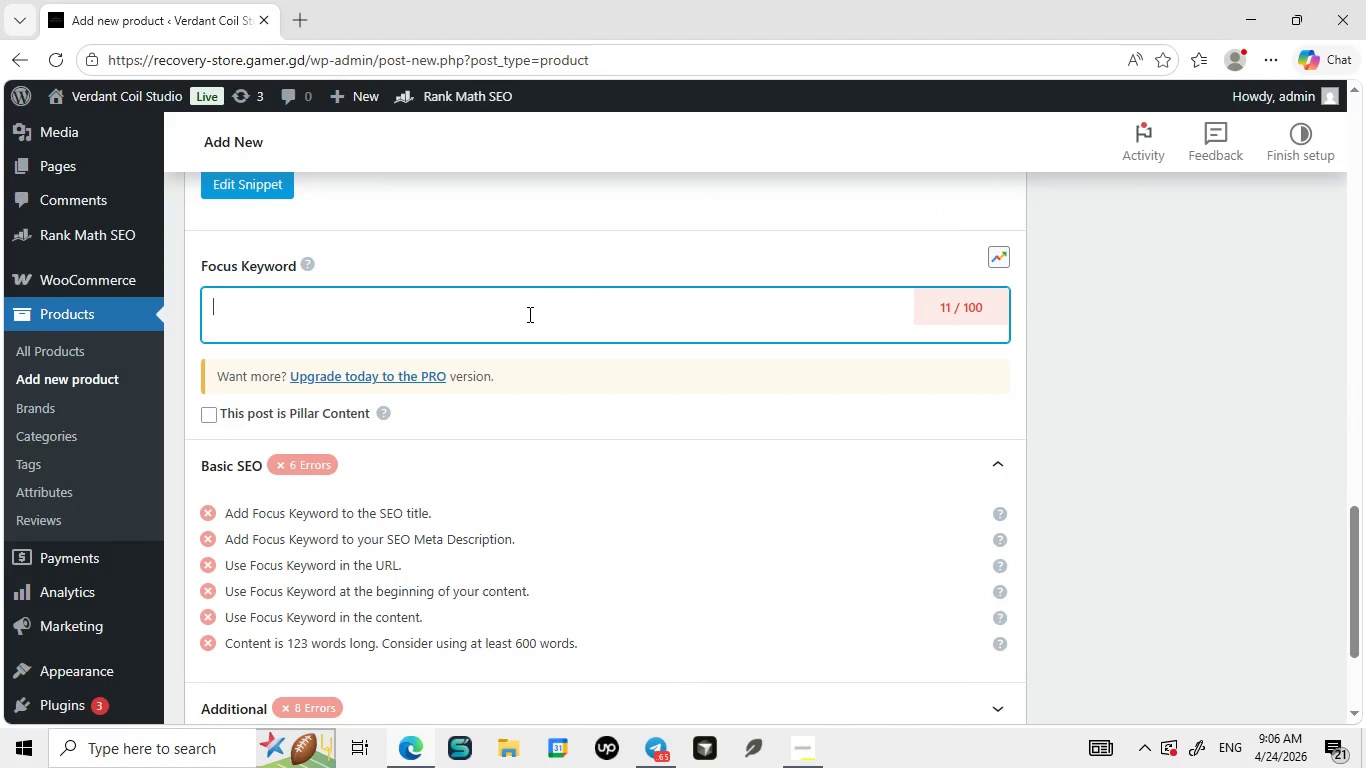 
left_click([528, 314])
 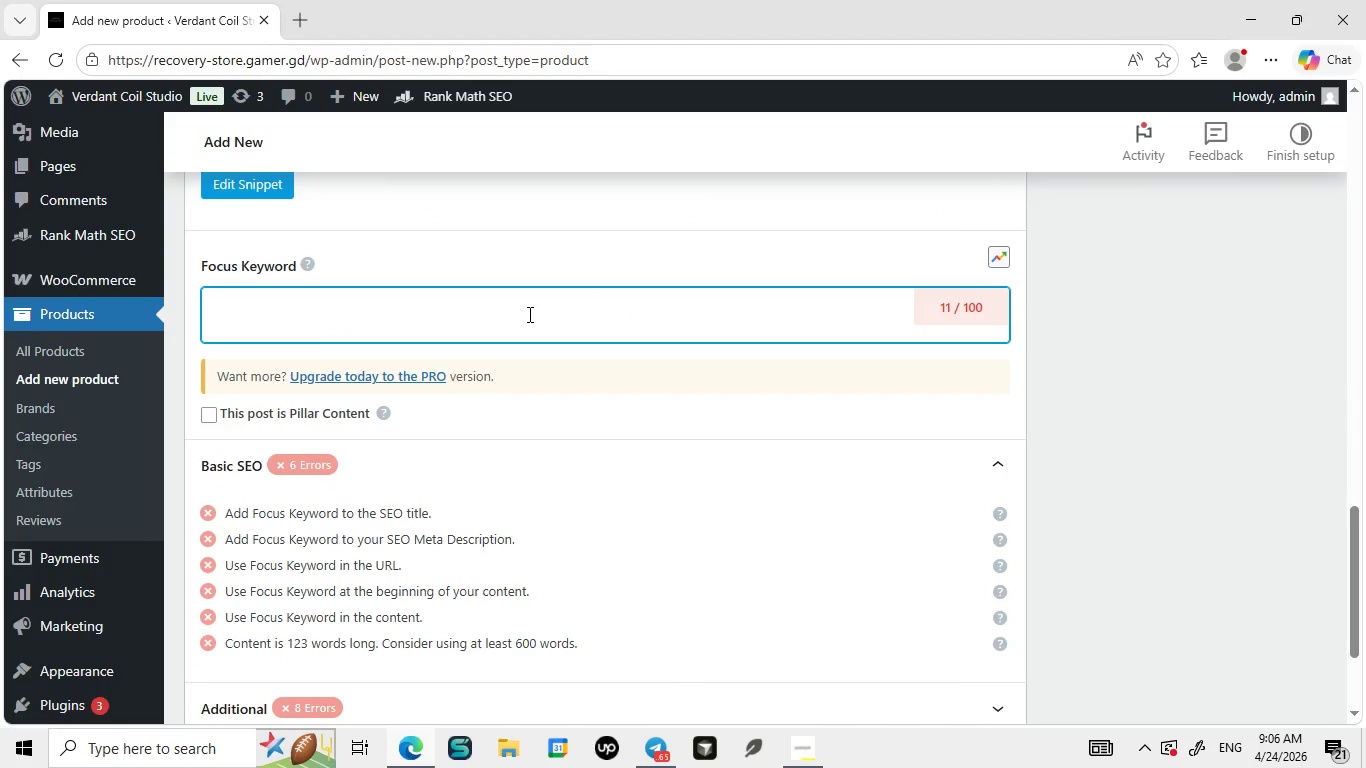 
key(Control+ControlLeft)
 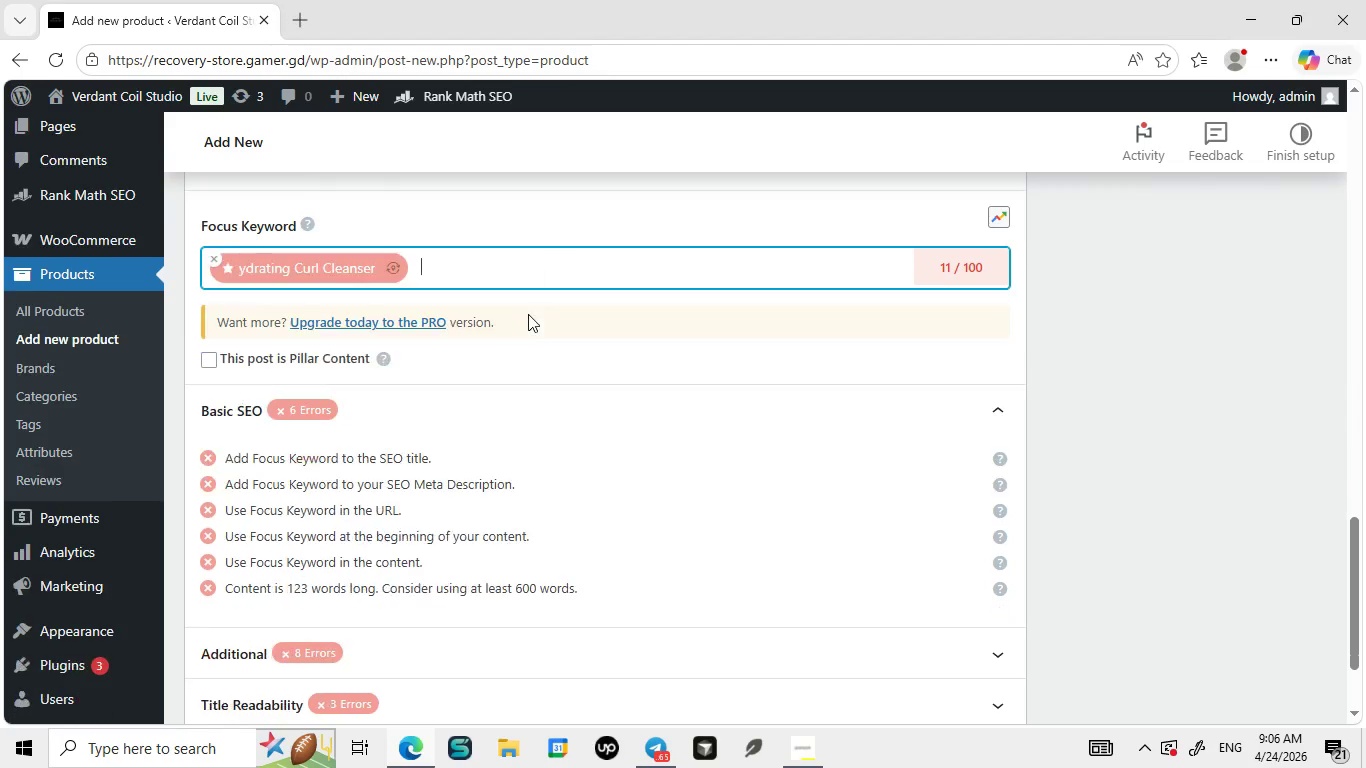 
key(Control+V)
 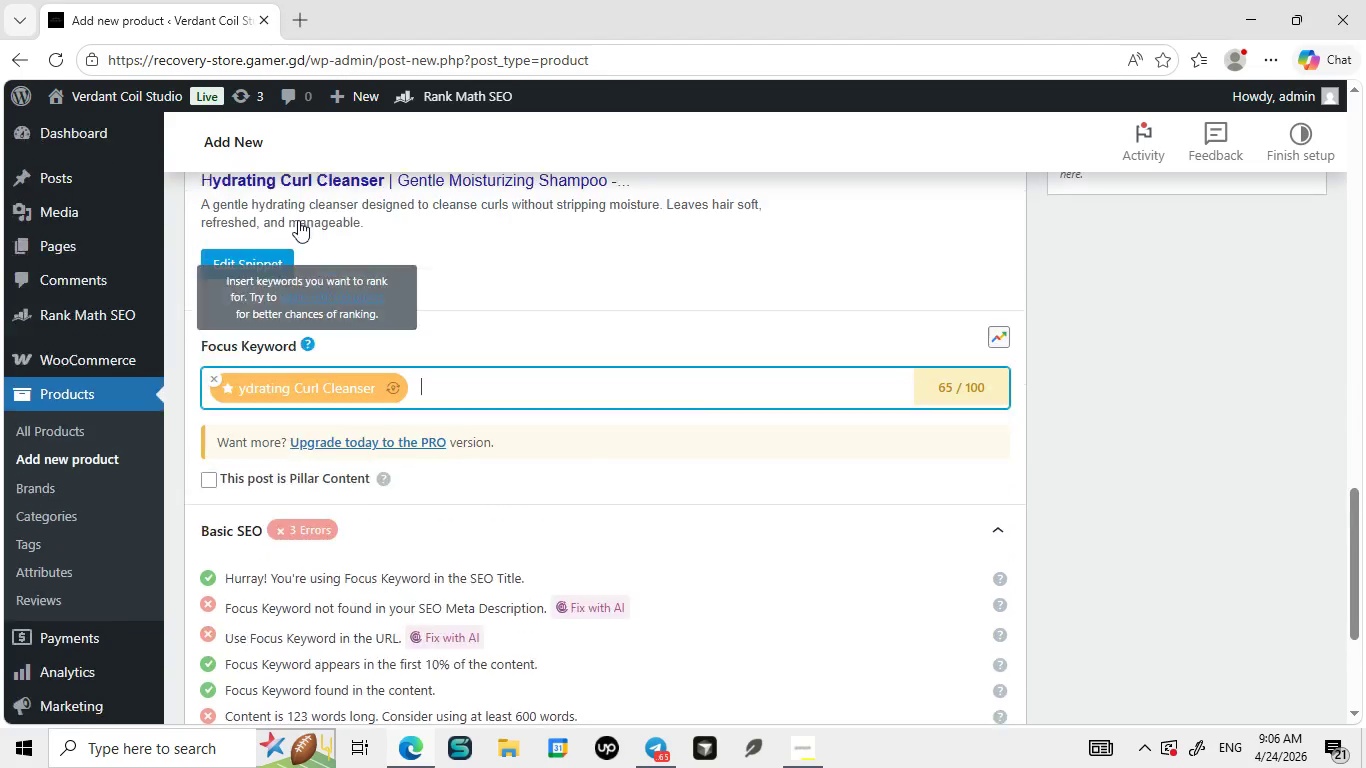 
left_click([263, 279])
 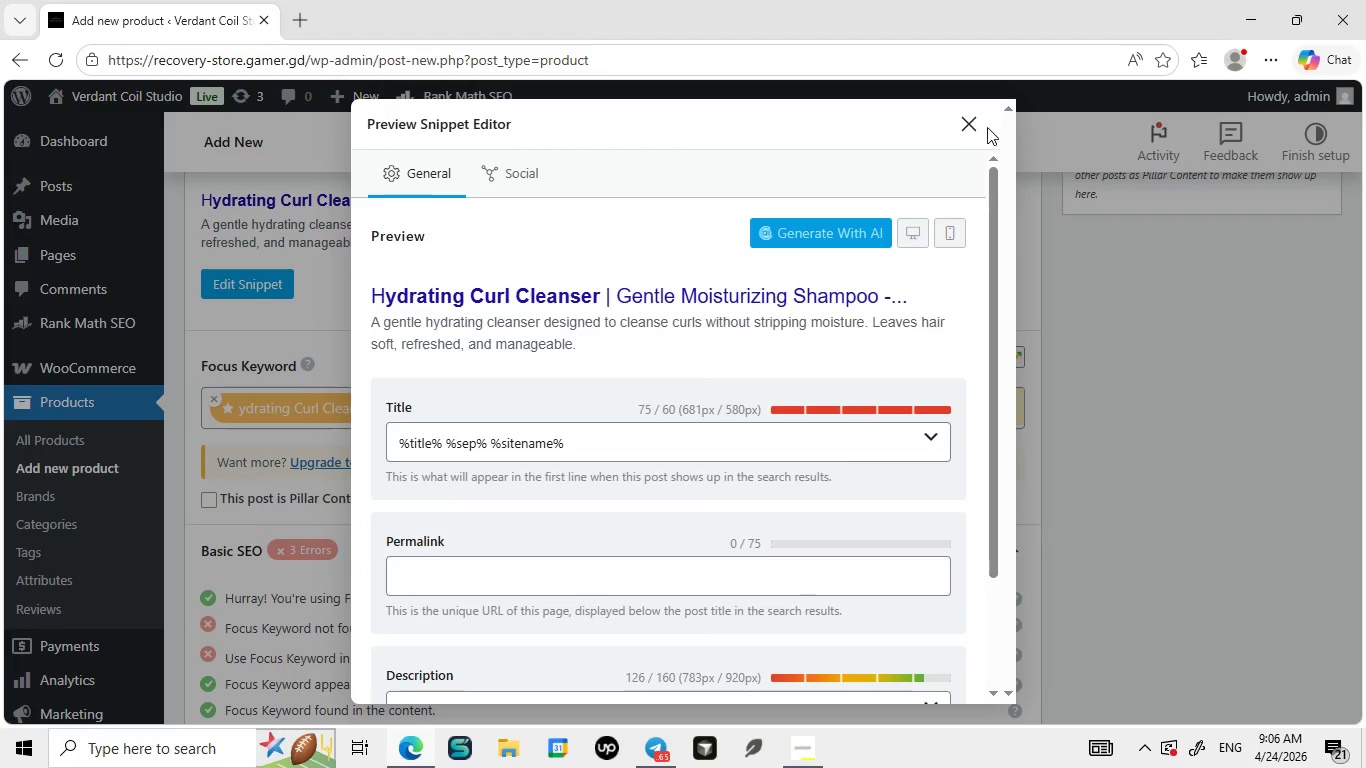 
left_click([964, 112])
 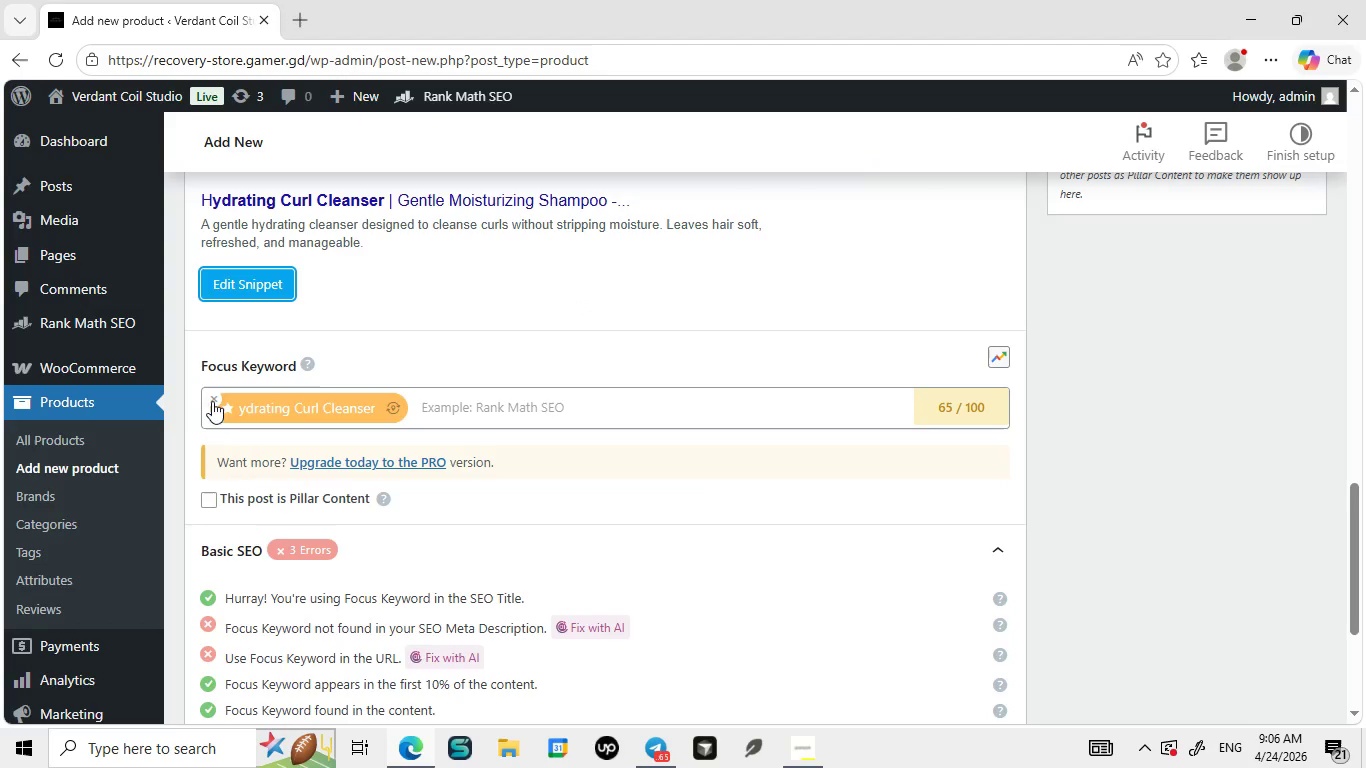 
left_click([209, 394])
 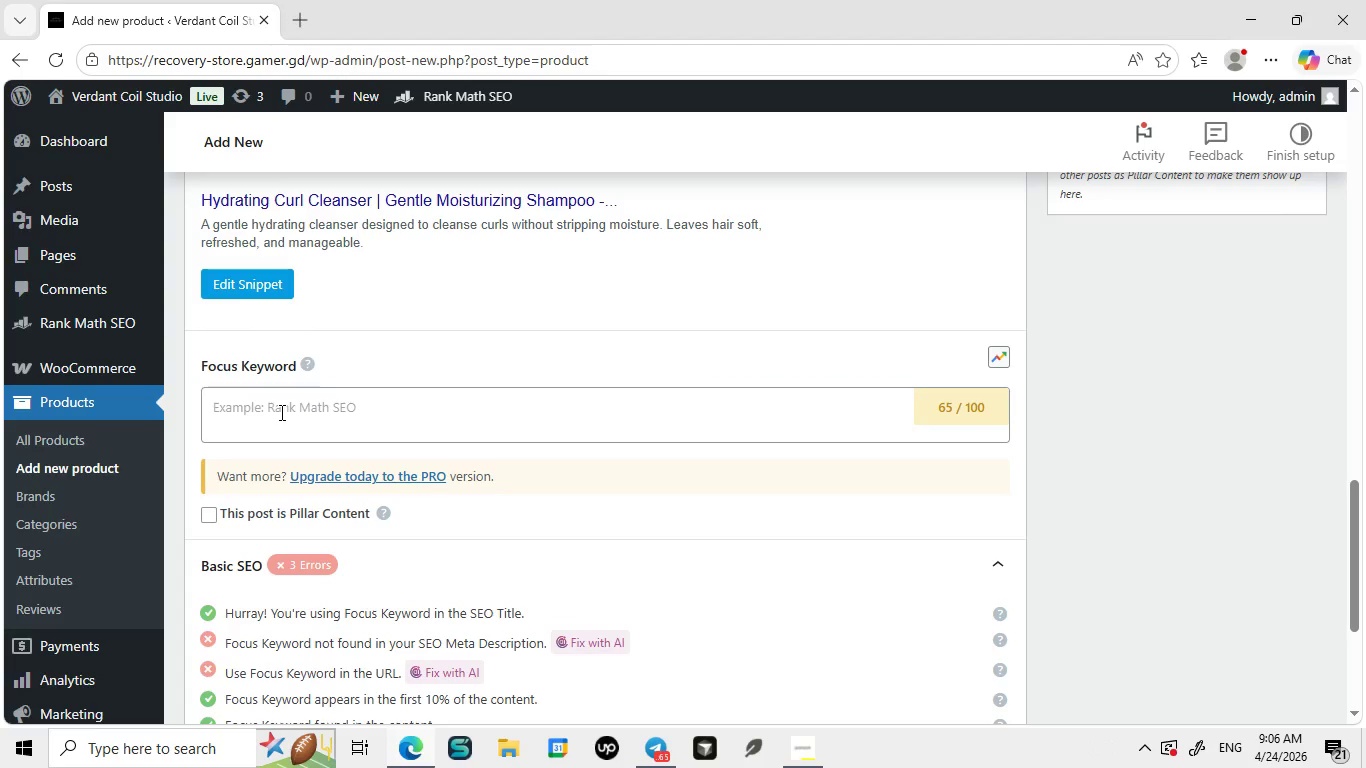 
type(hydrating)
 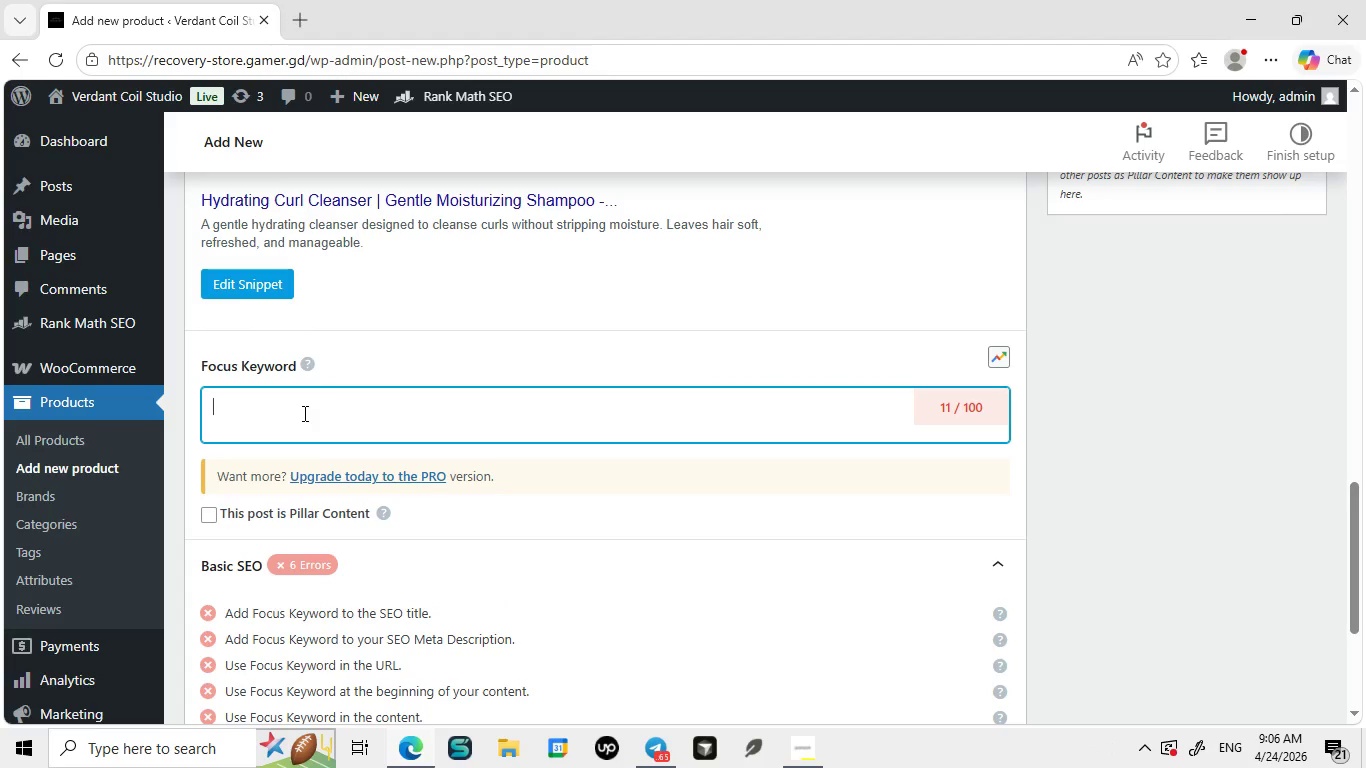 
left_click([303, 413])
 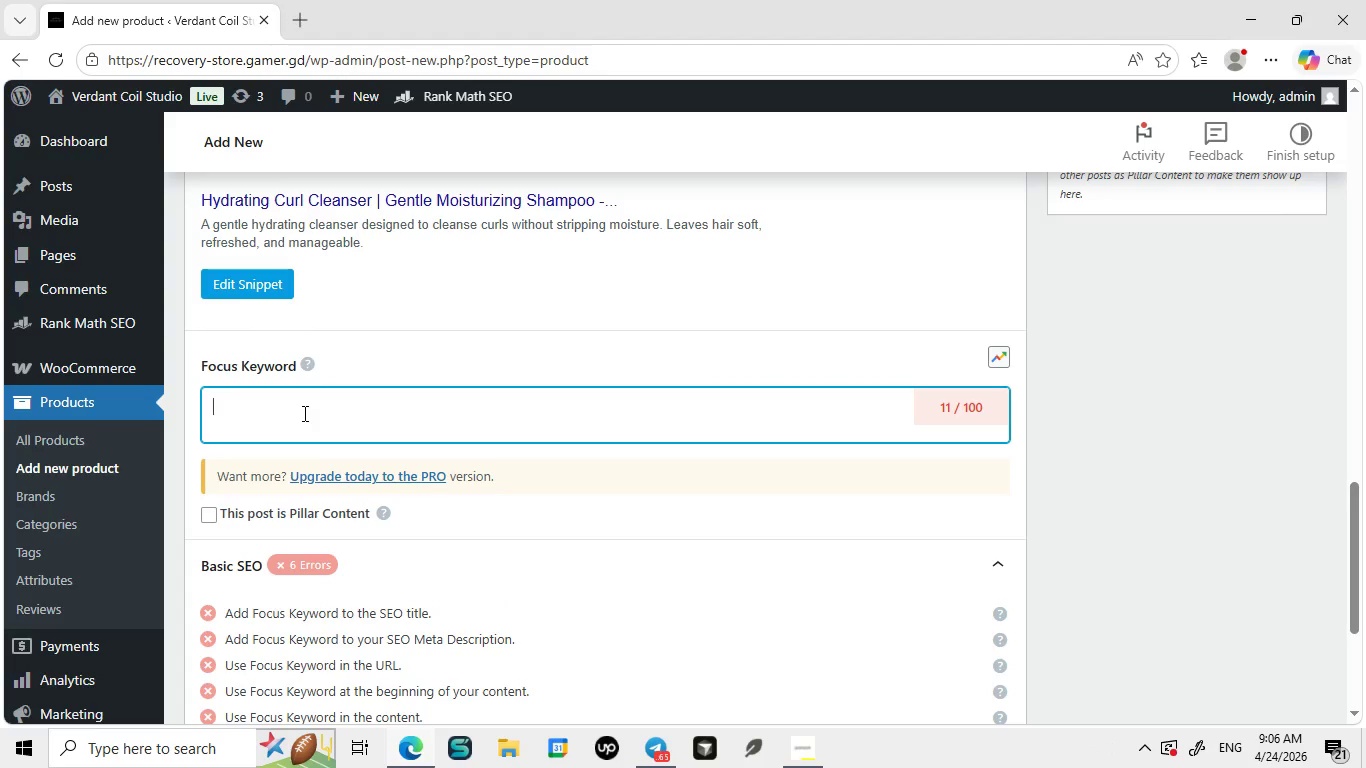 
type(hydrating curl cleanser)
 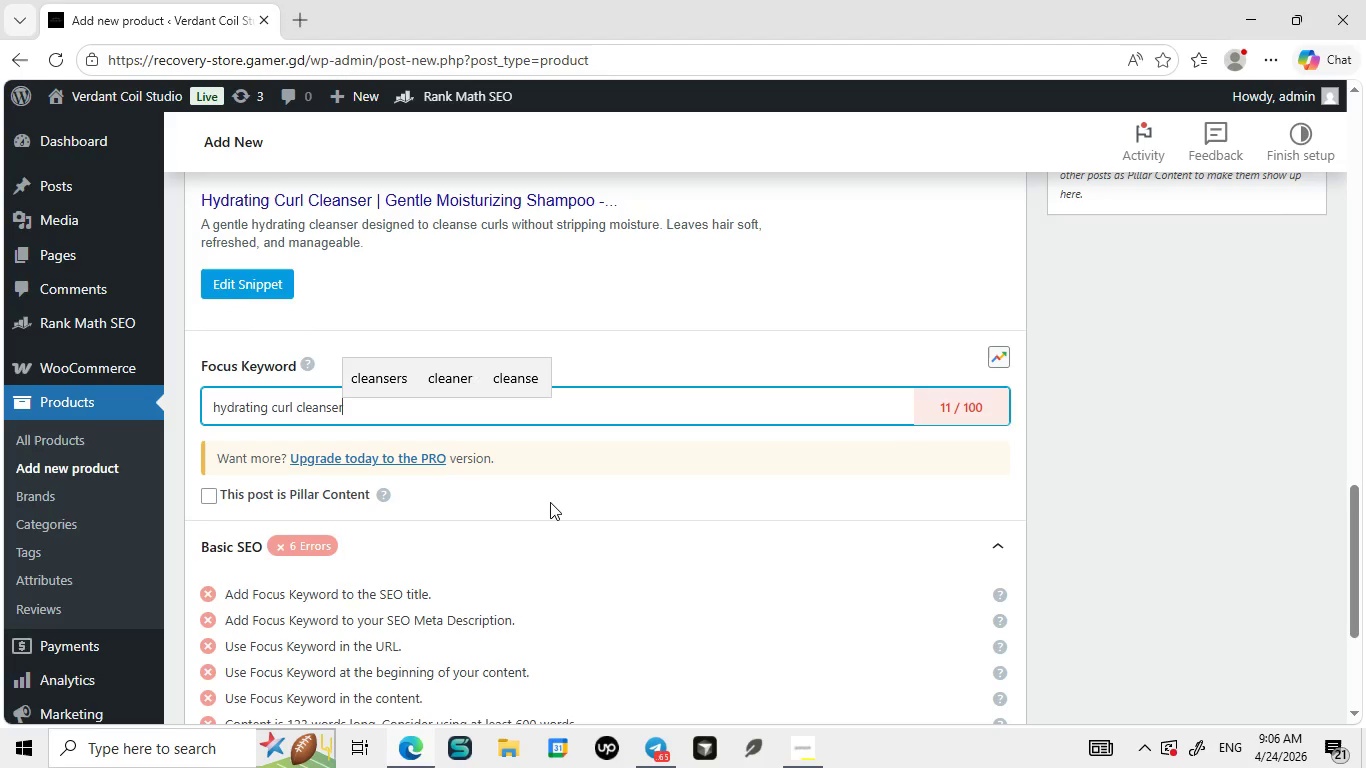 
key(Enter)
 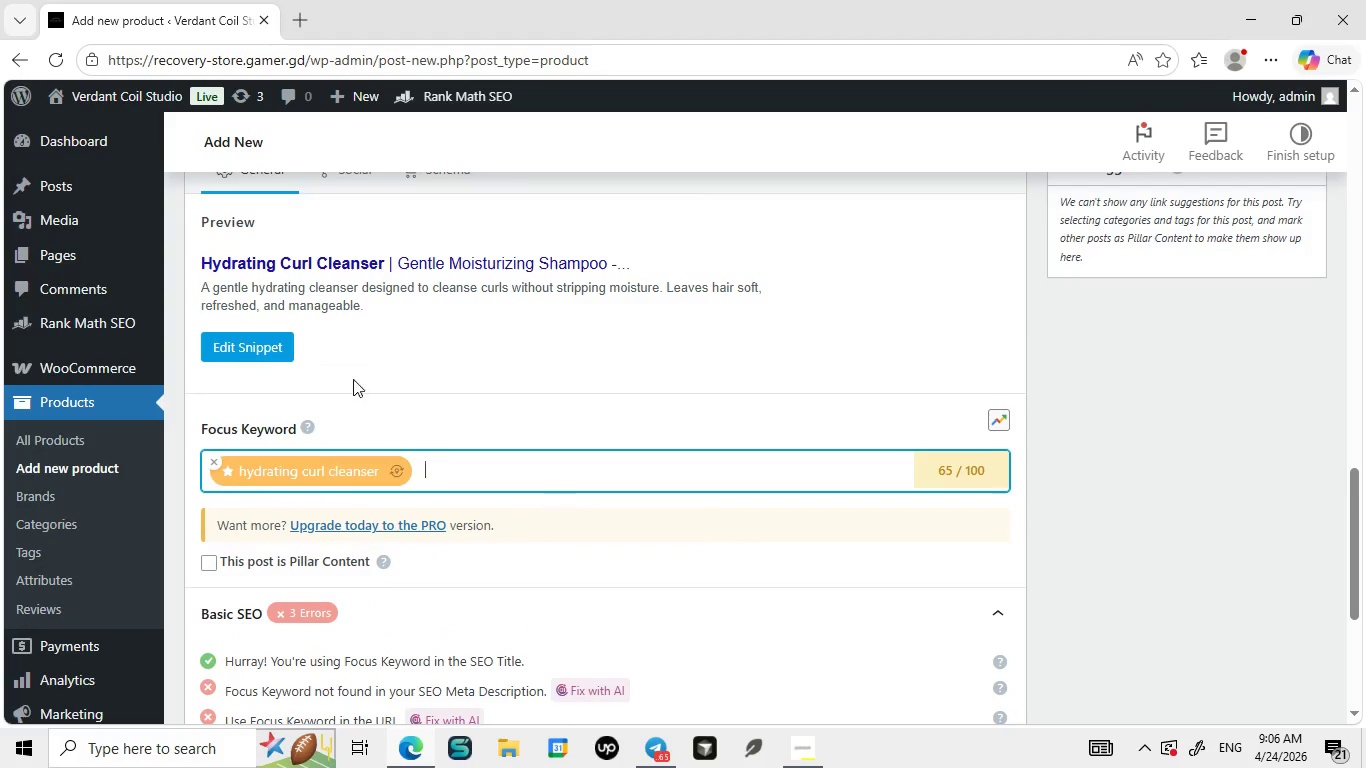 
left_click([278, 349])
 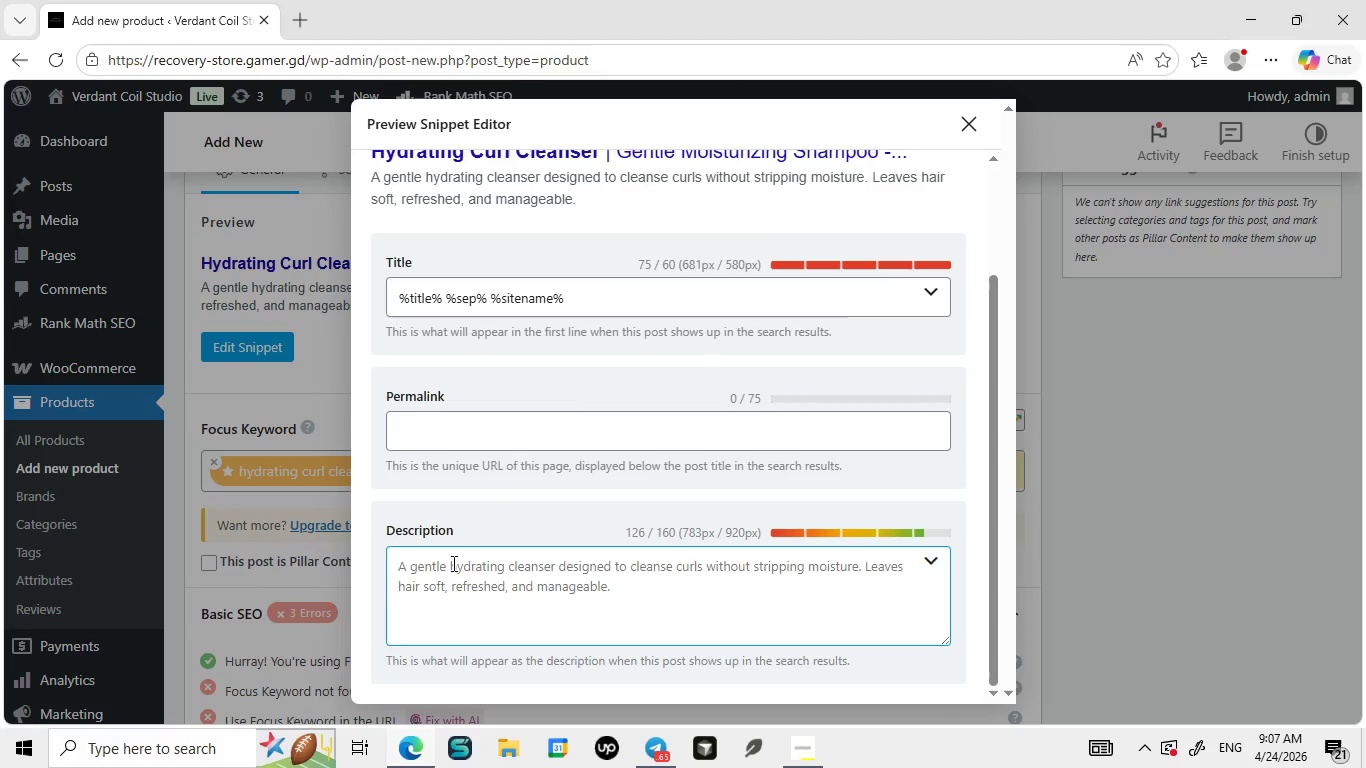 
left_click([449, 567])
 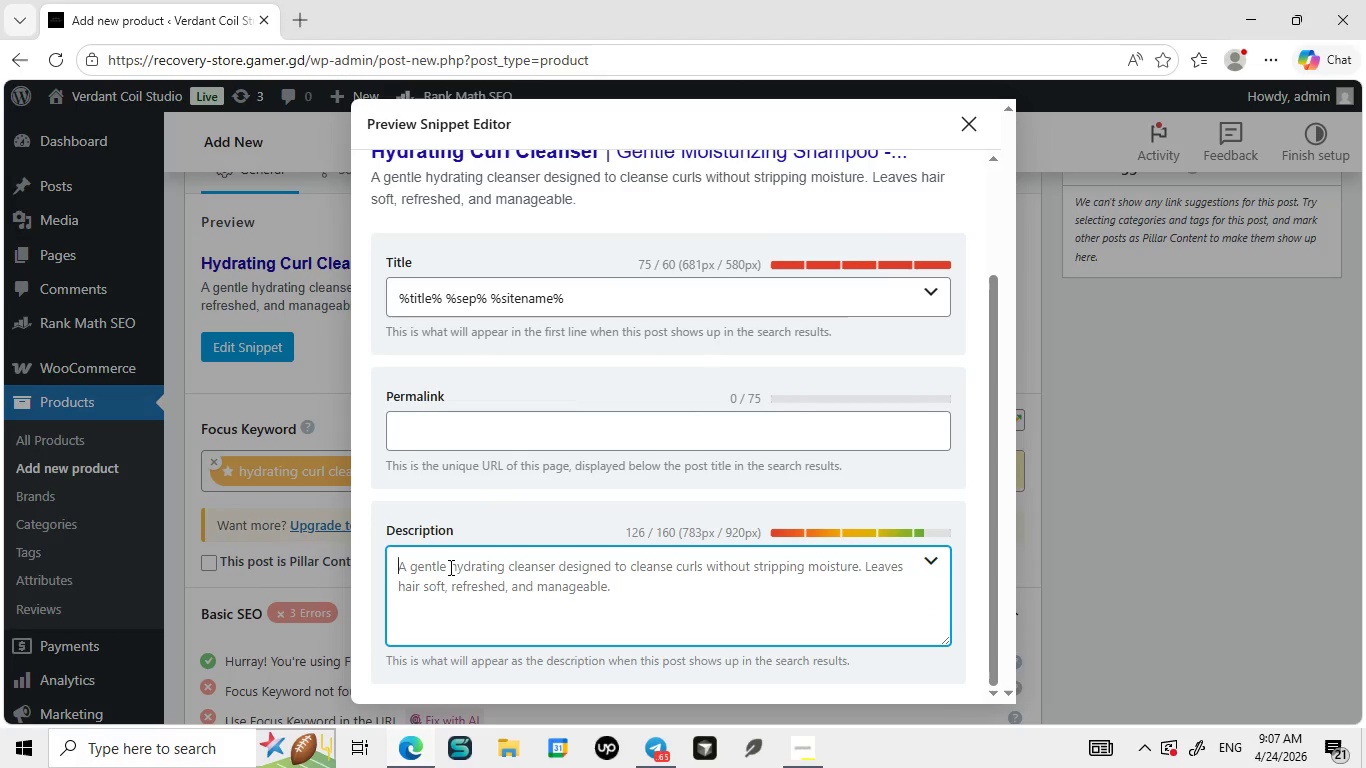 
key(CapsLock)
 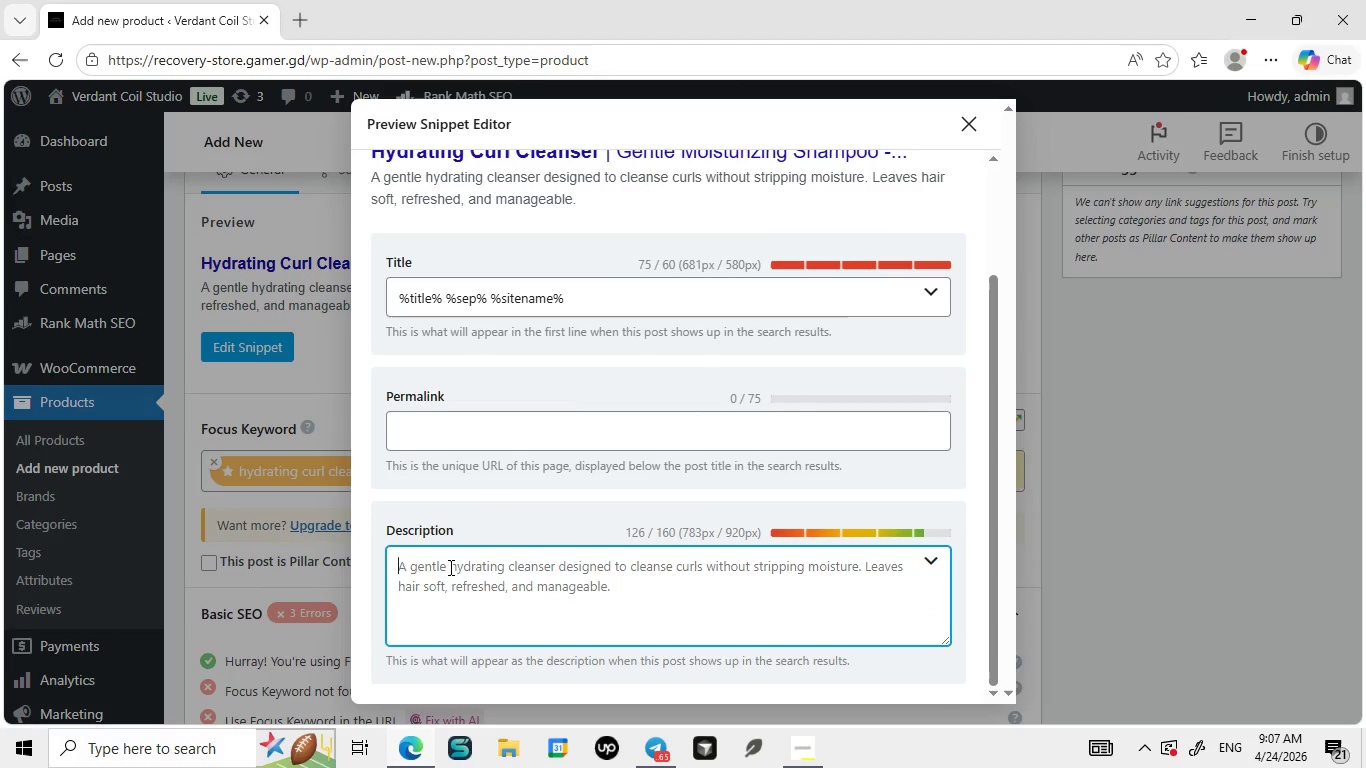 
key(CapsLock)
 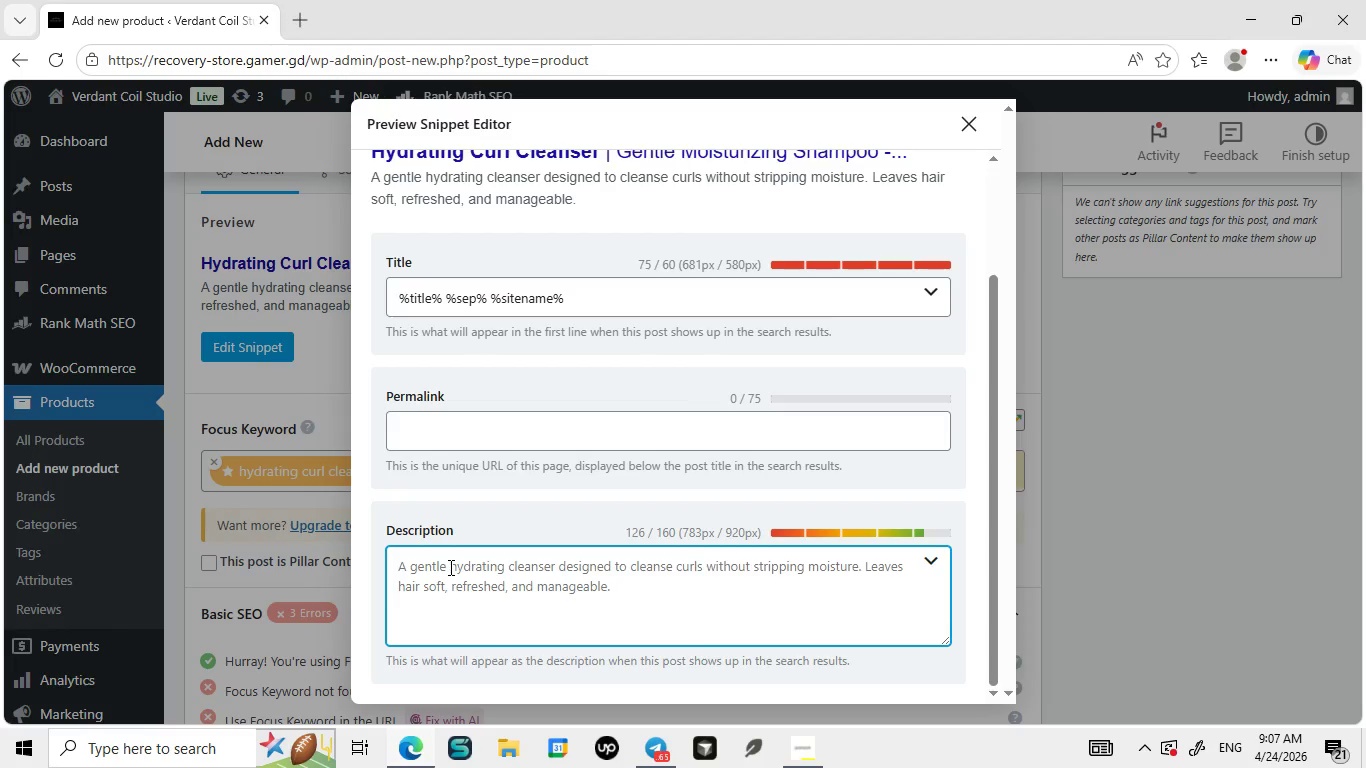 
key(Control+V)
 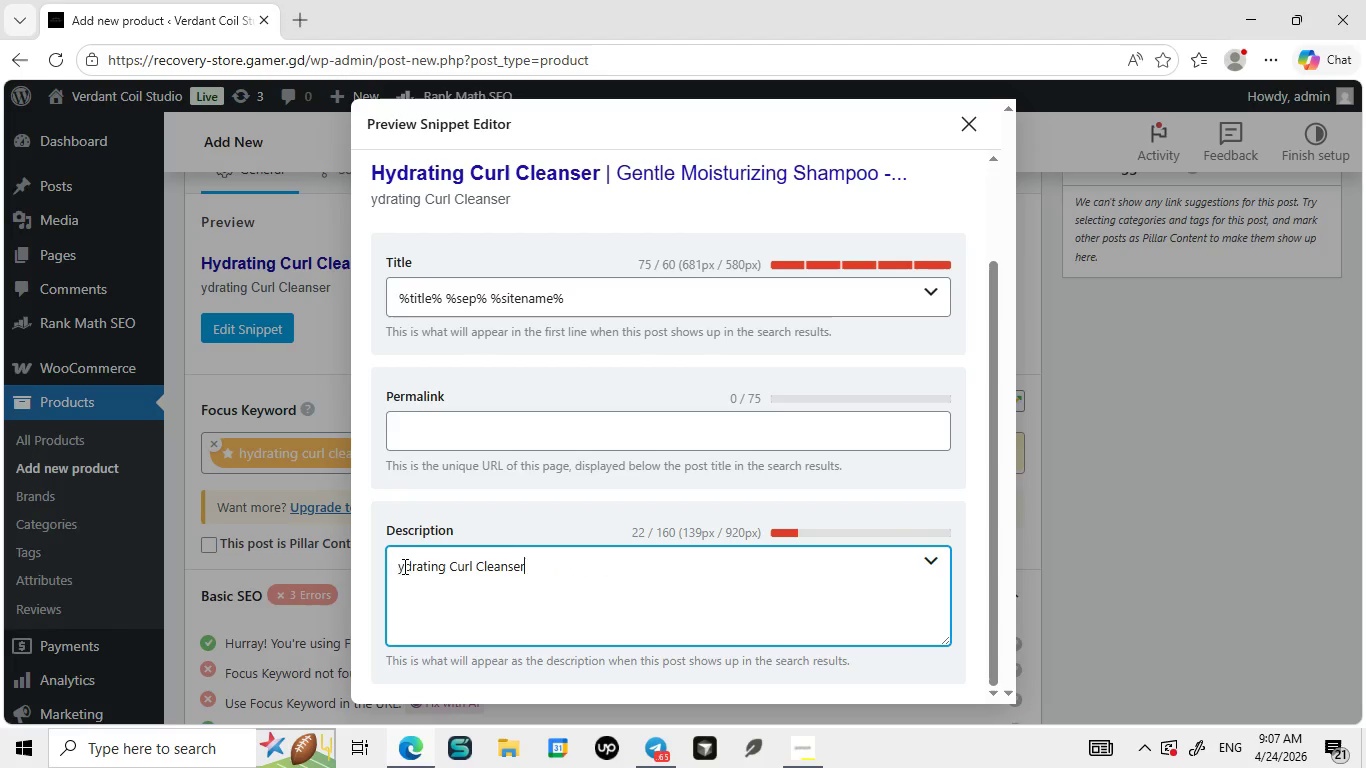 
left_click([397, 566])
 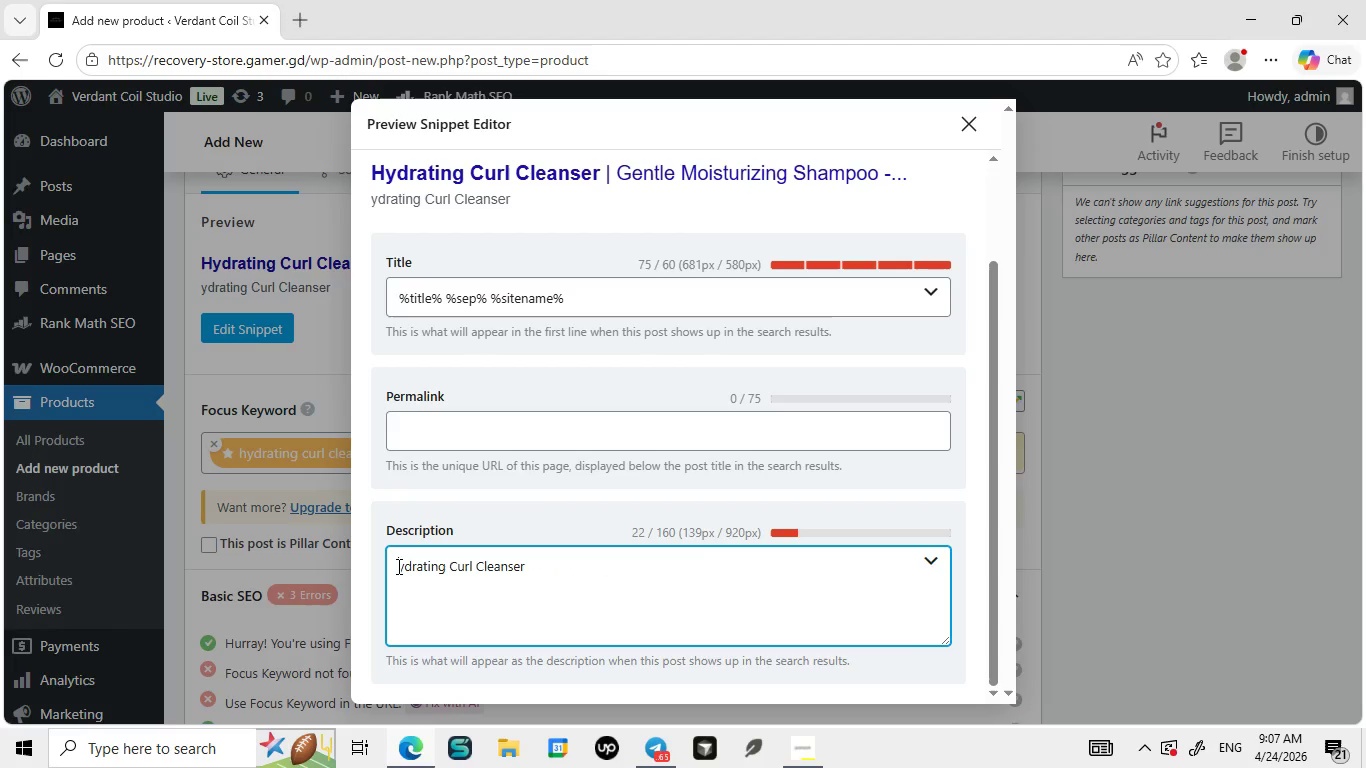 
key(CapsLock)
 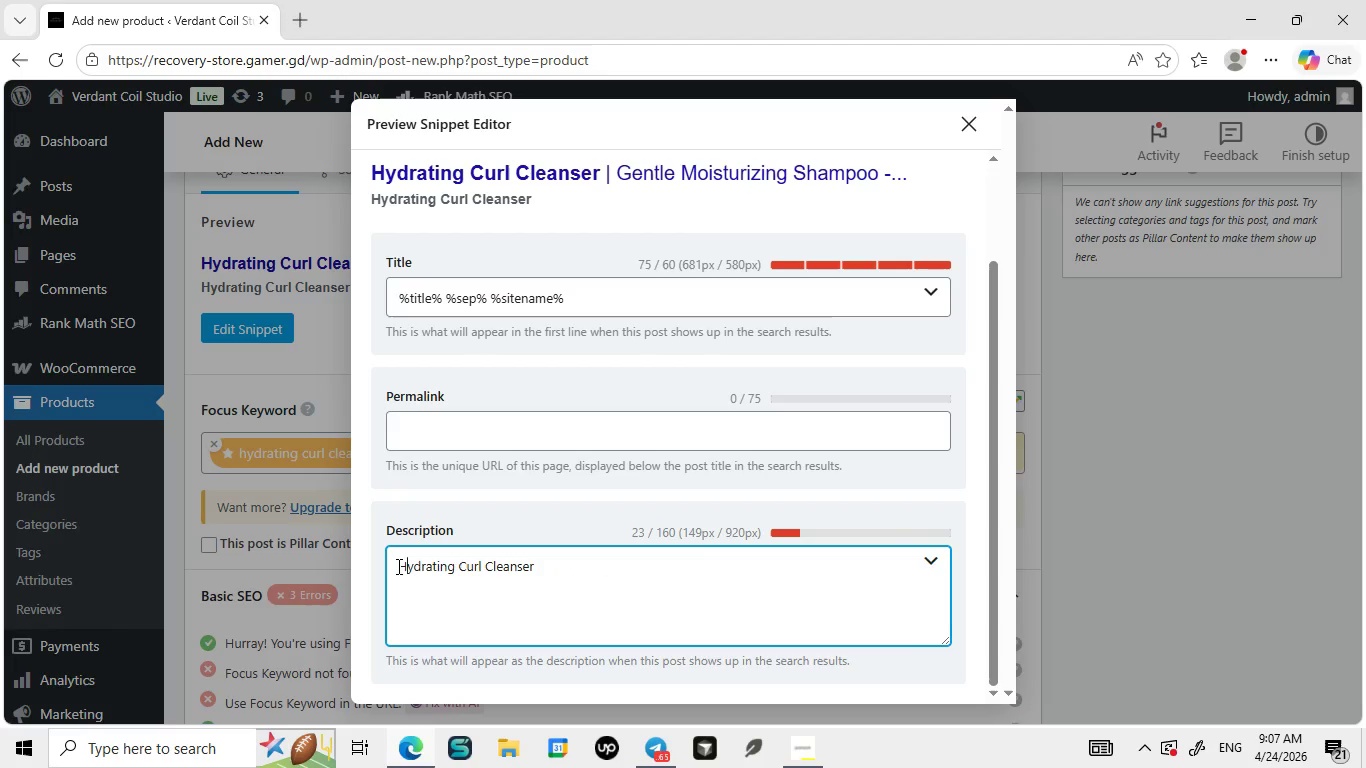 
key(H)
 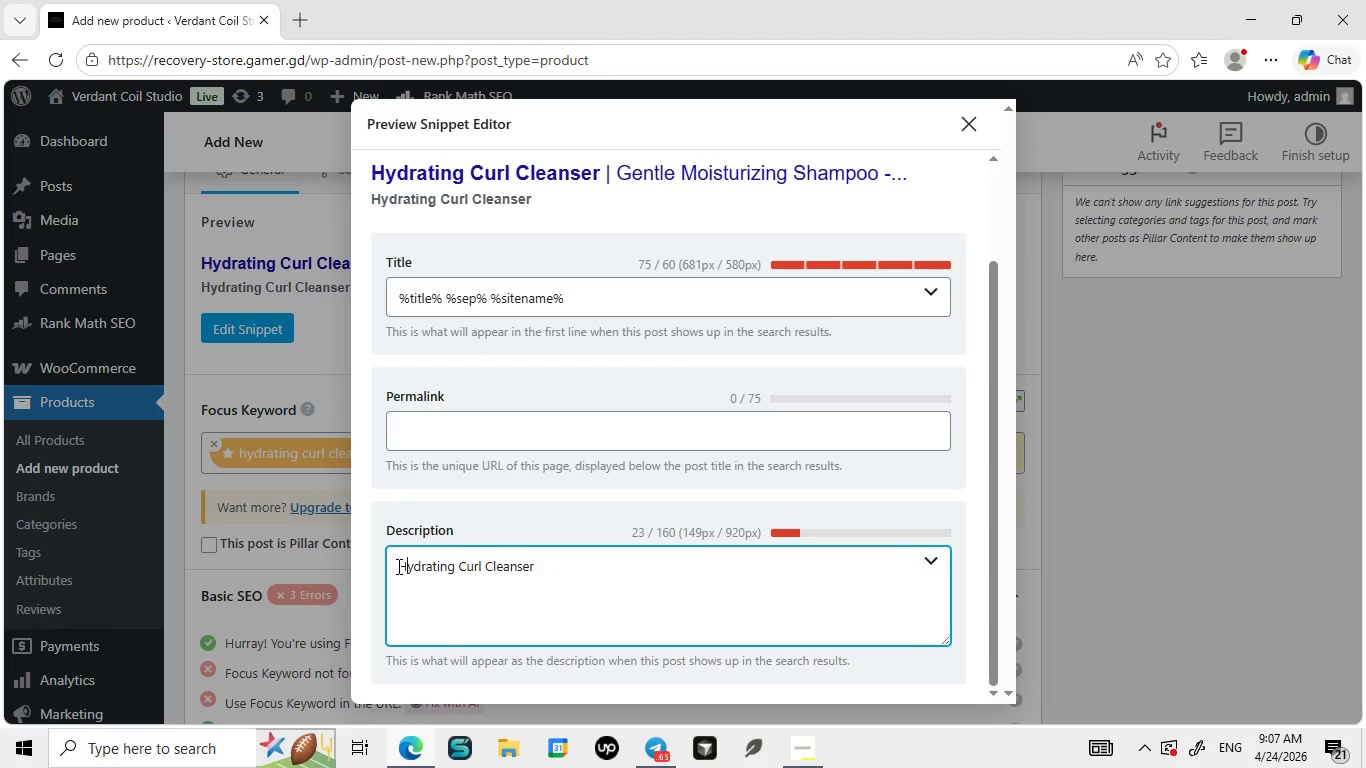 
key(CapsLock)
 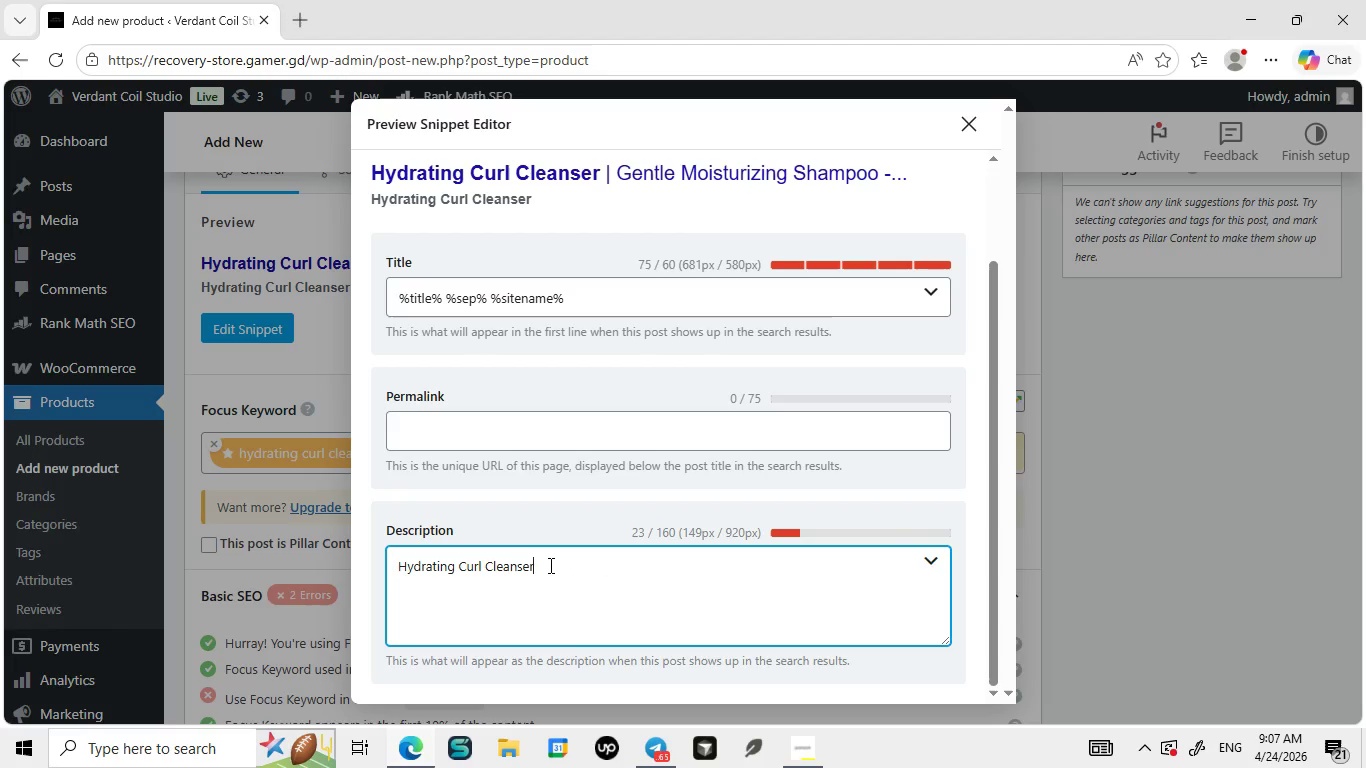 
left_click([549, 565])
 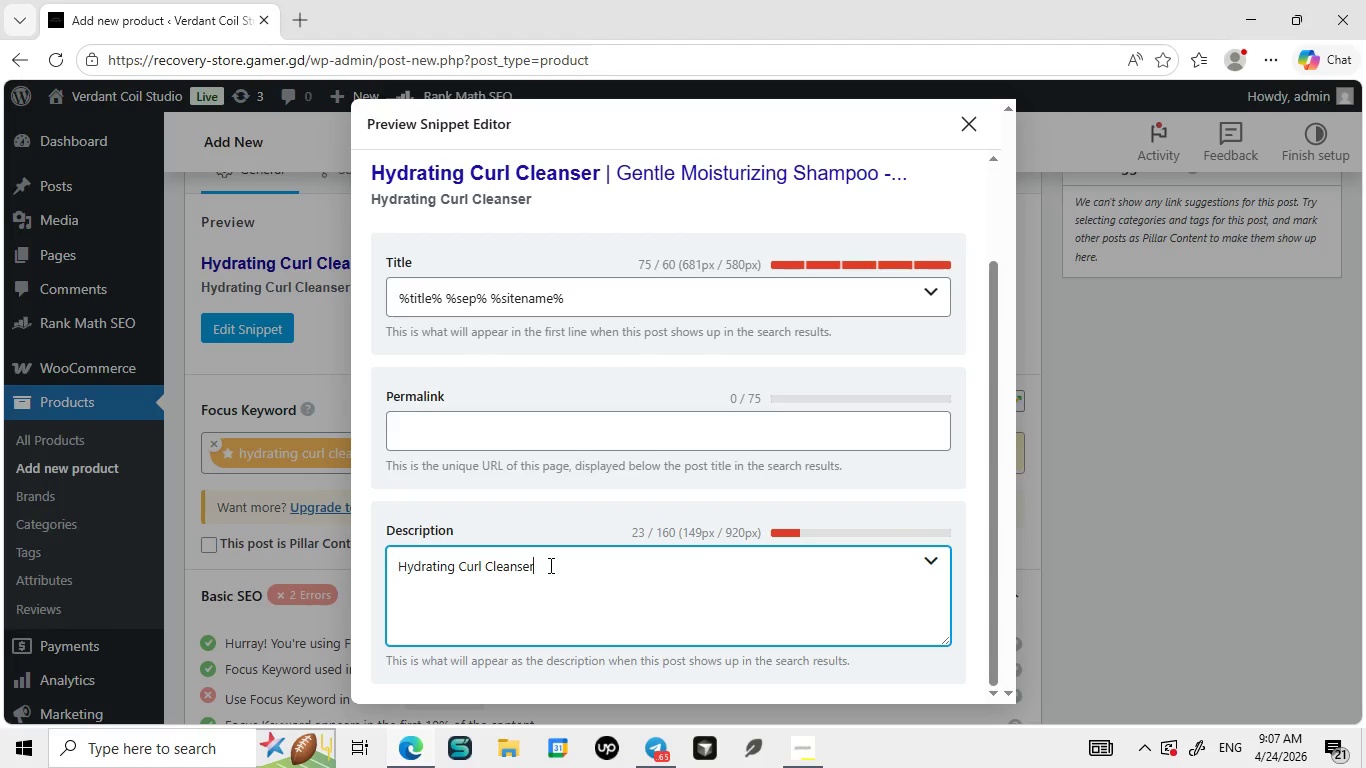 
type( that gently cleans hair with maintaining moisture and enhancing natural curls.)
 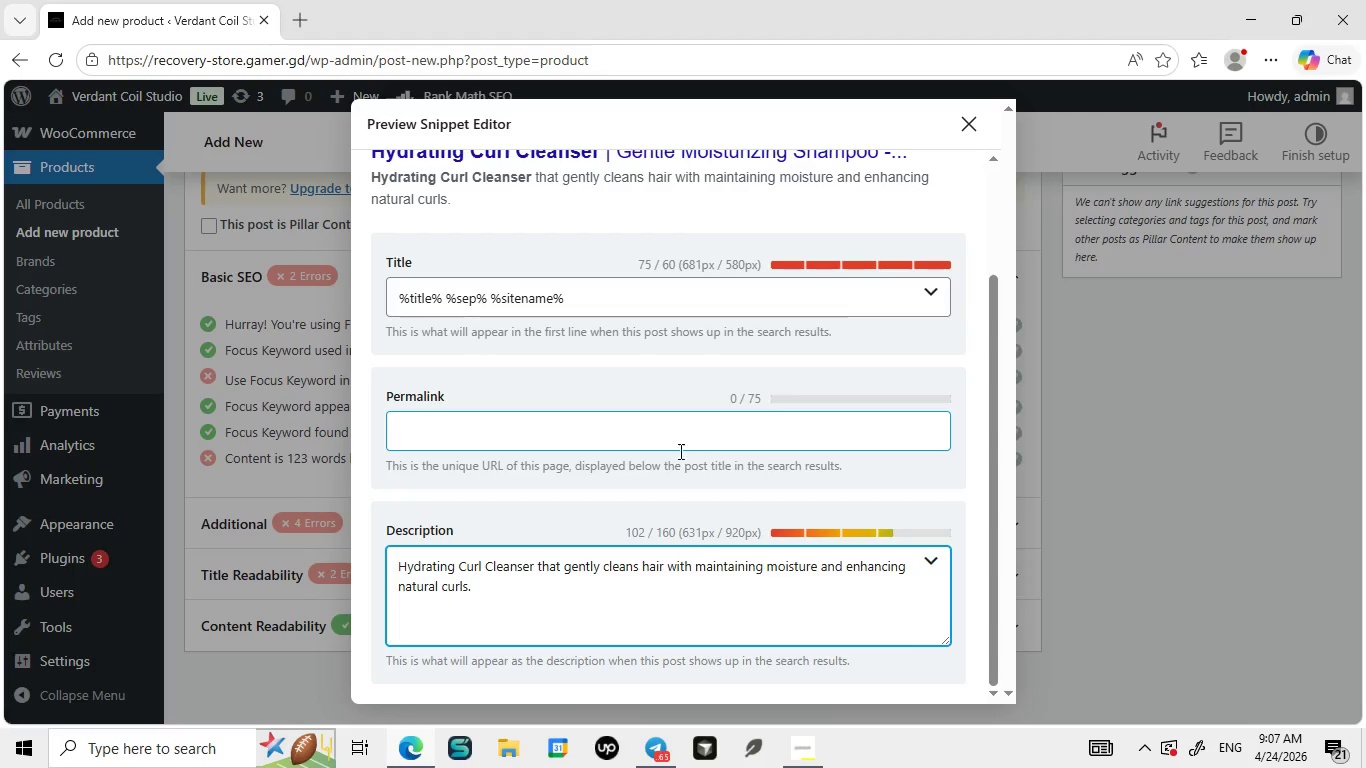 
left_click([637, 428])
 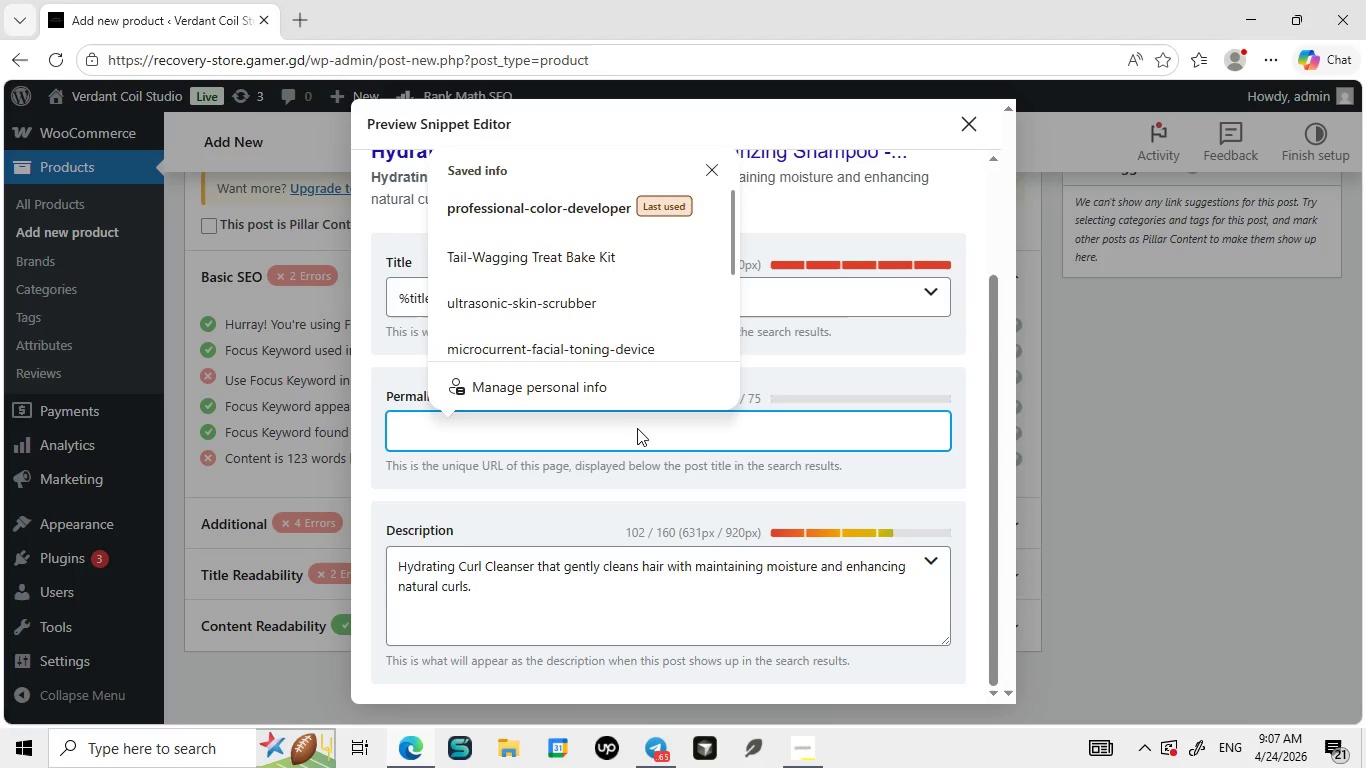 
key(Control+ControlLeft)
 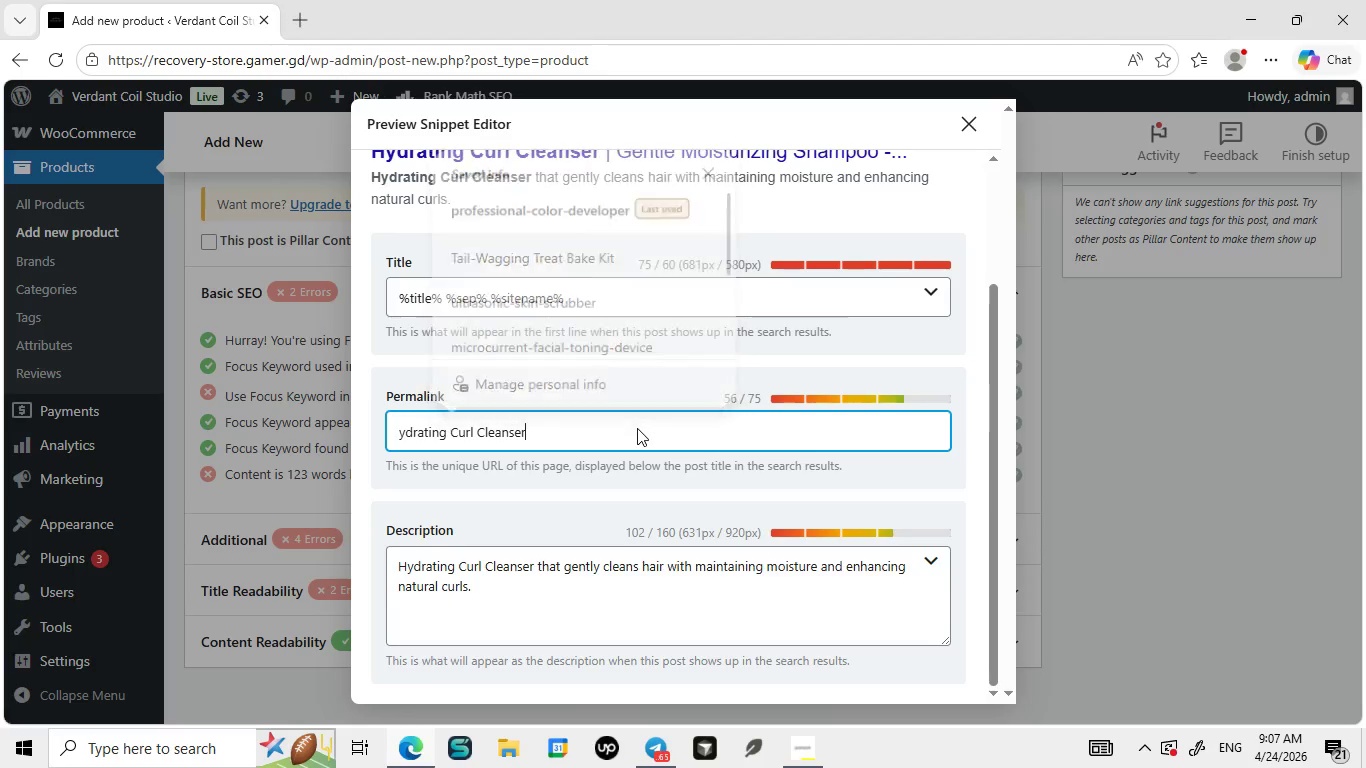 
key(Control+V)
 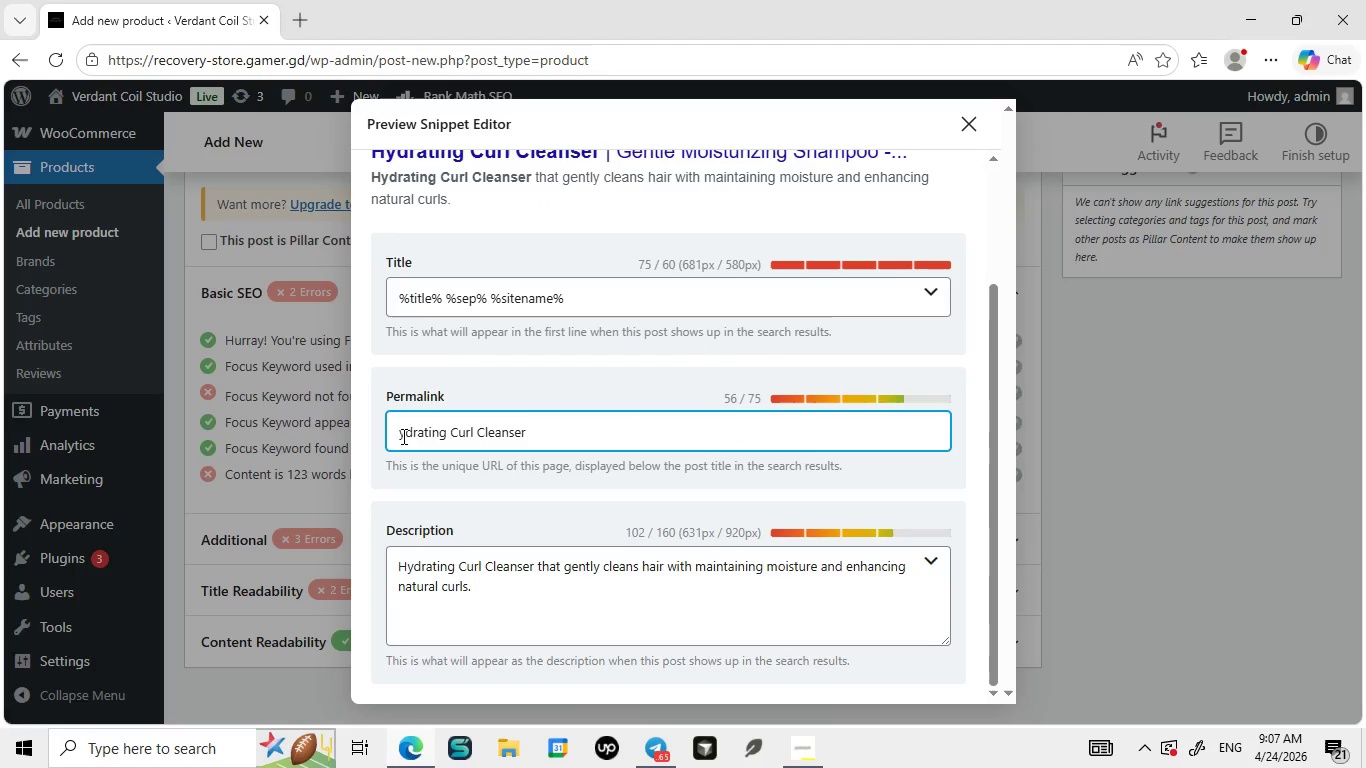 
left_click([402, 436])
 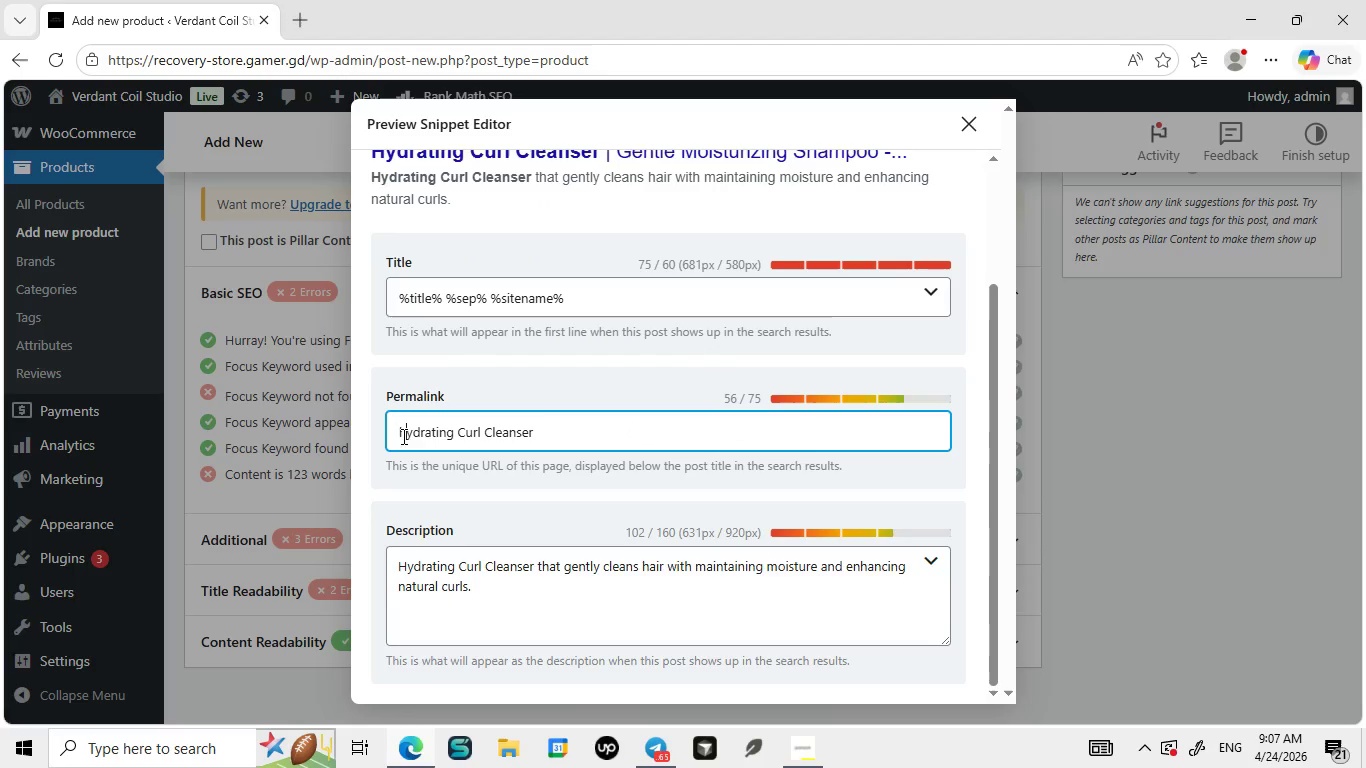 
key(H)
 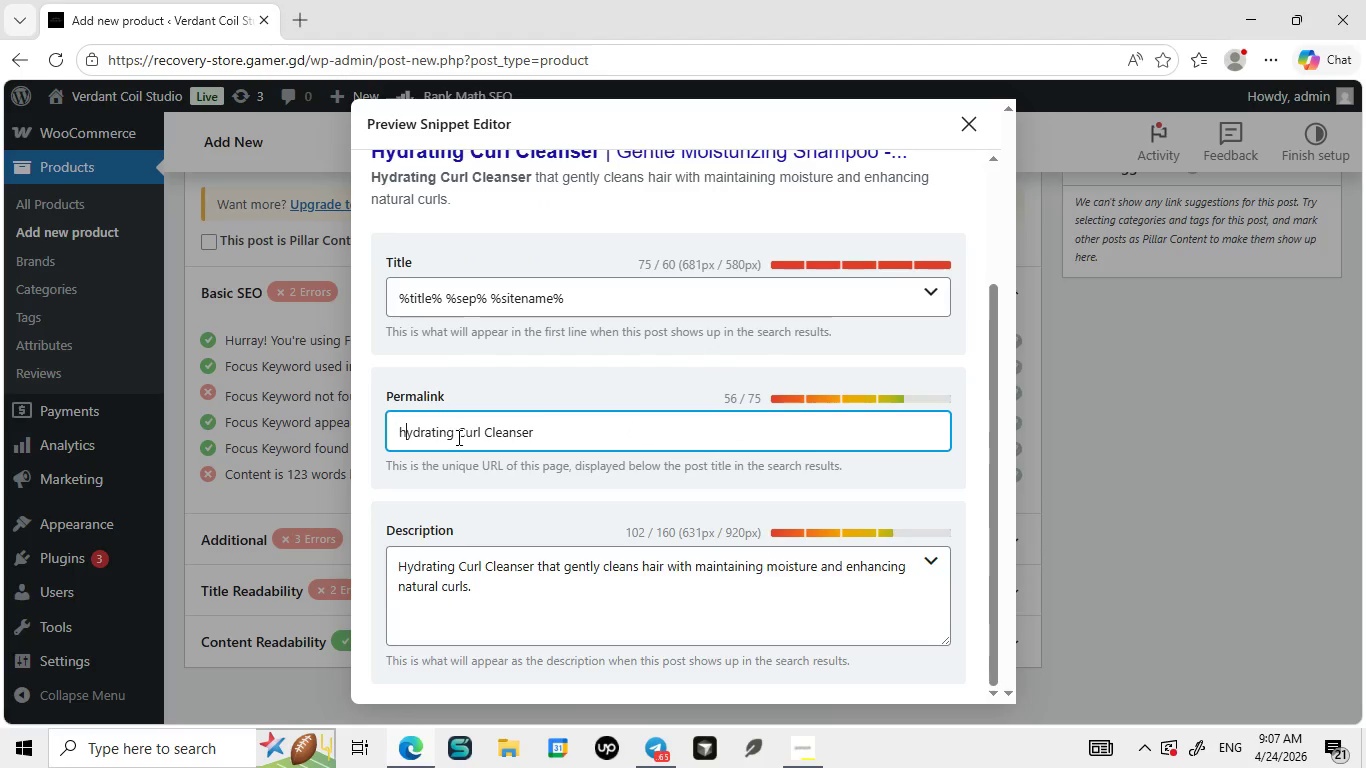 
left_click([457, 437])
 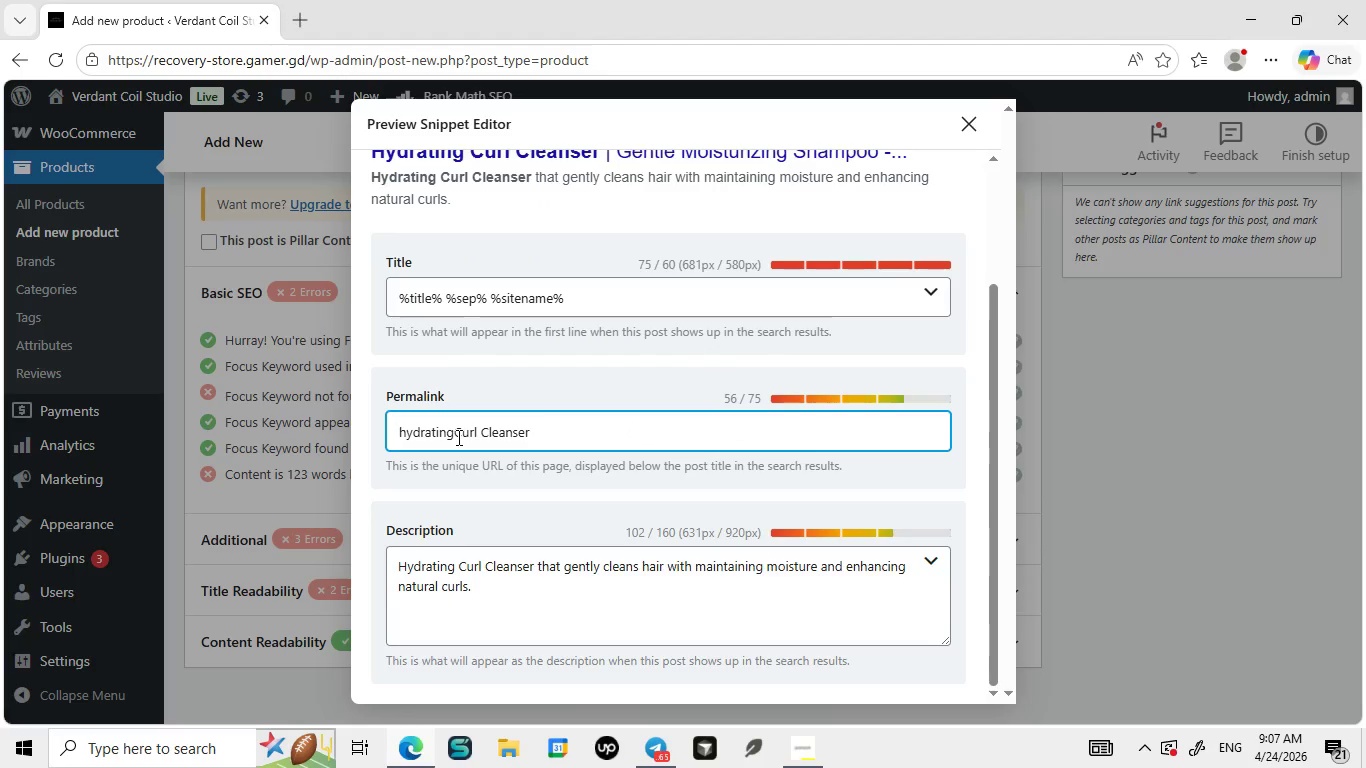 
key(Backspace)
 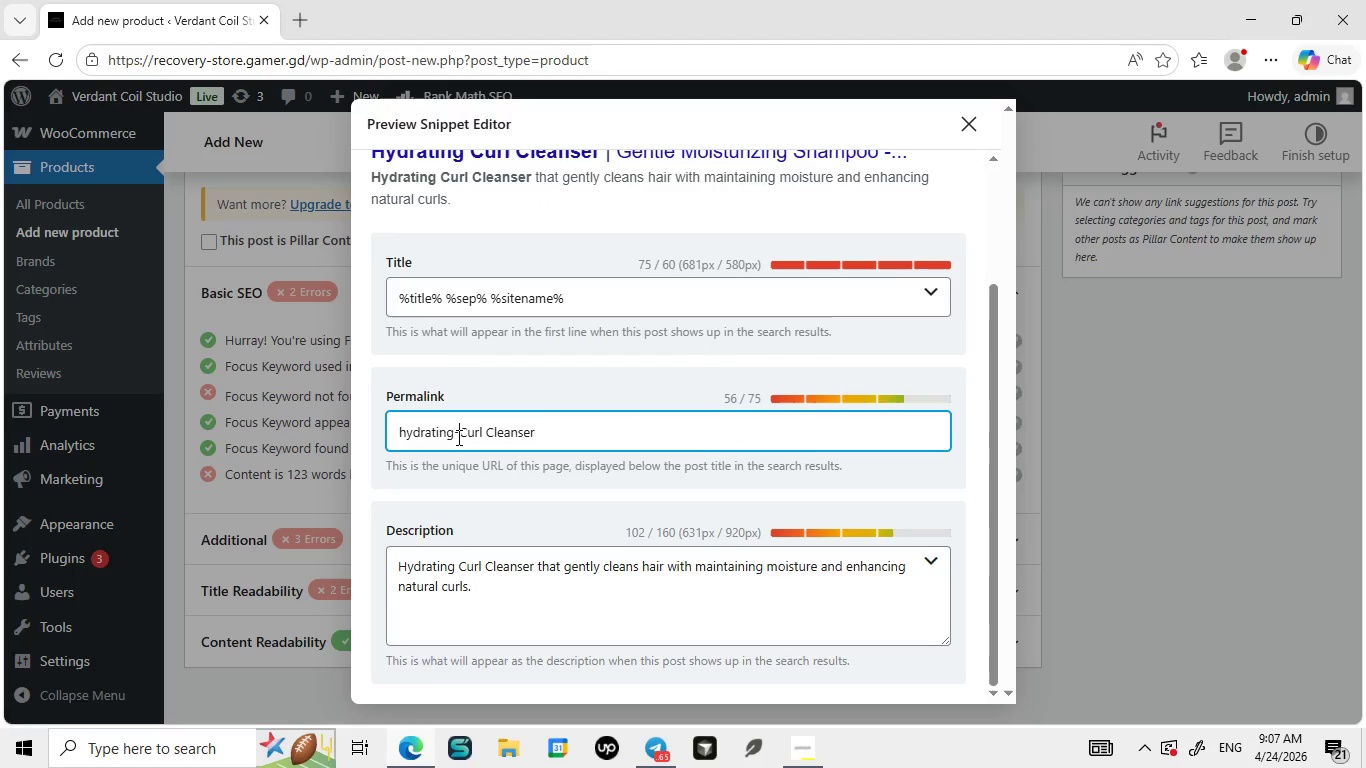 
key(Minus)
 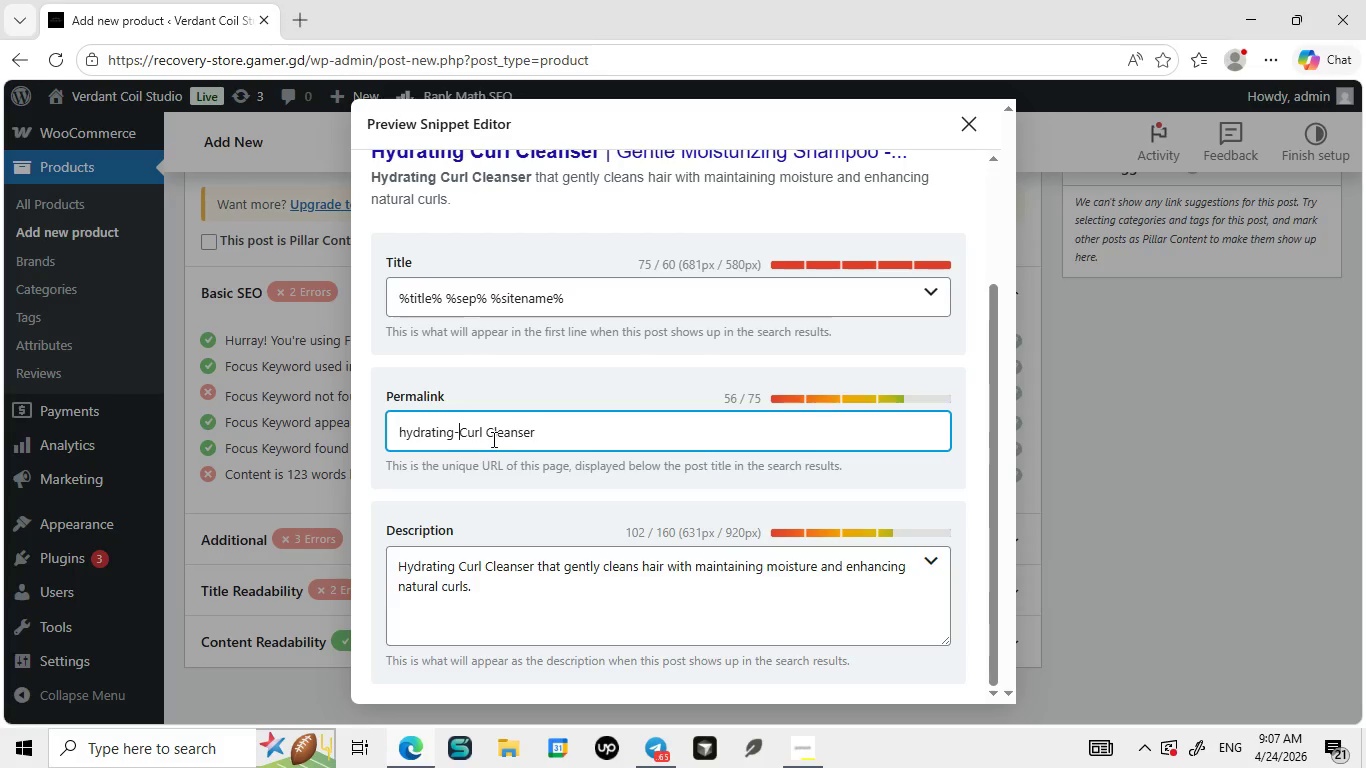 
left_click([492, 438])
 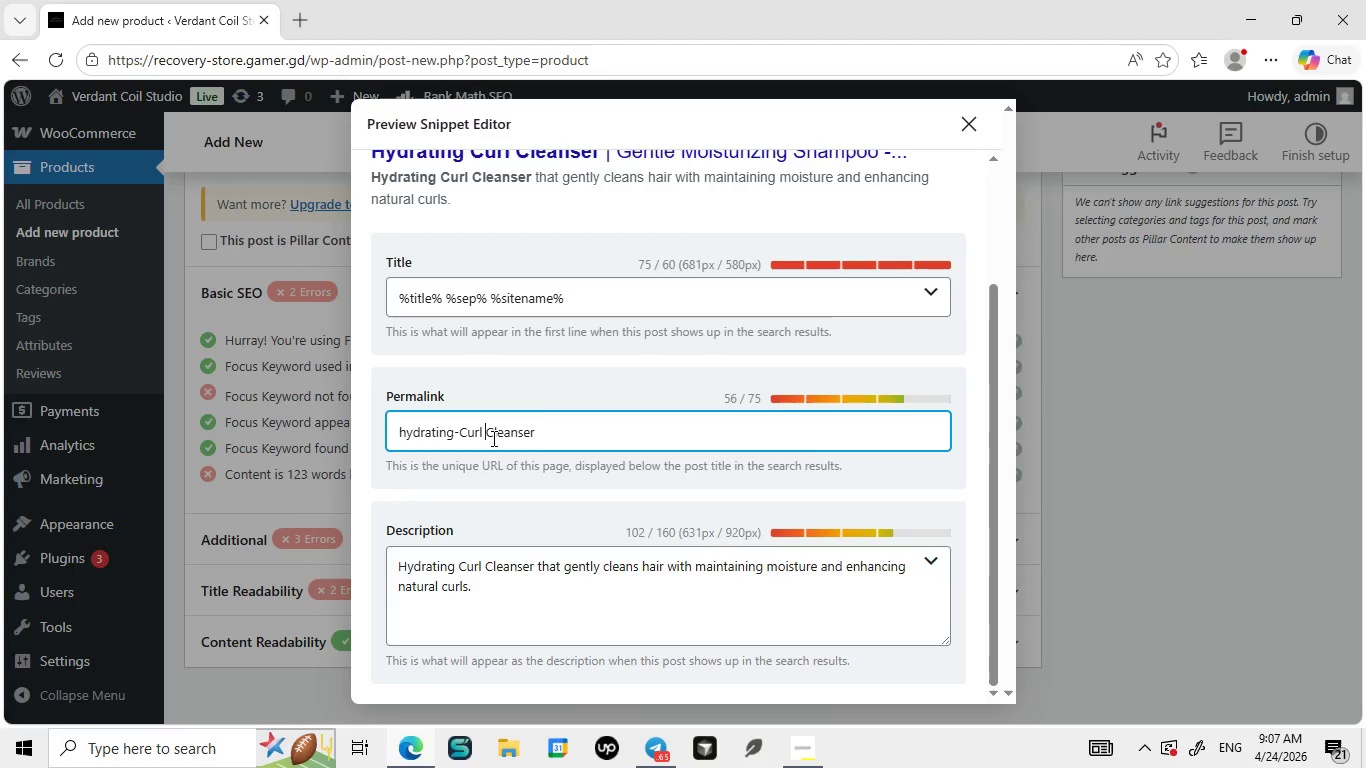 
key(ArrowLeft)
 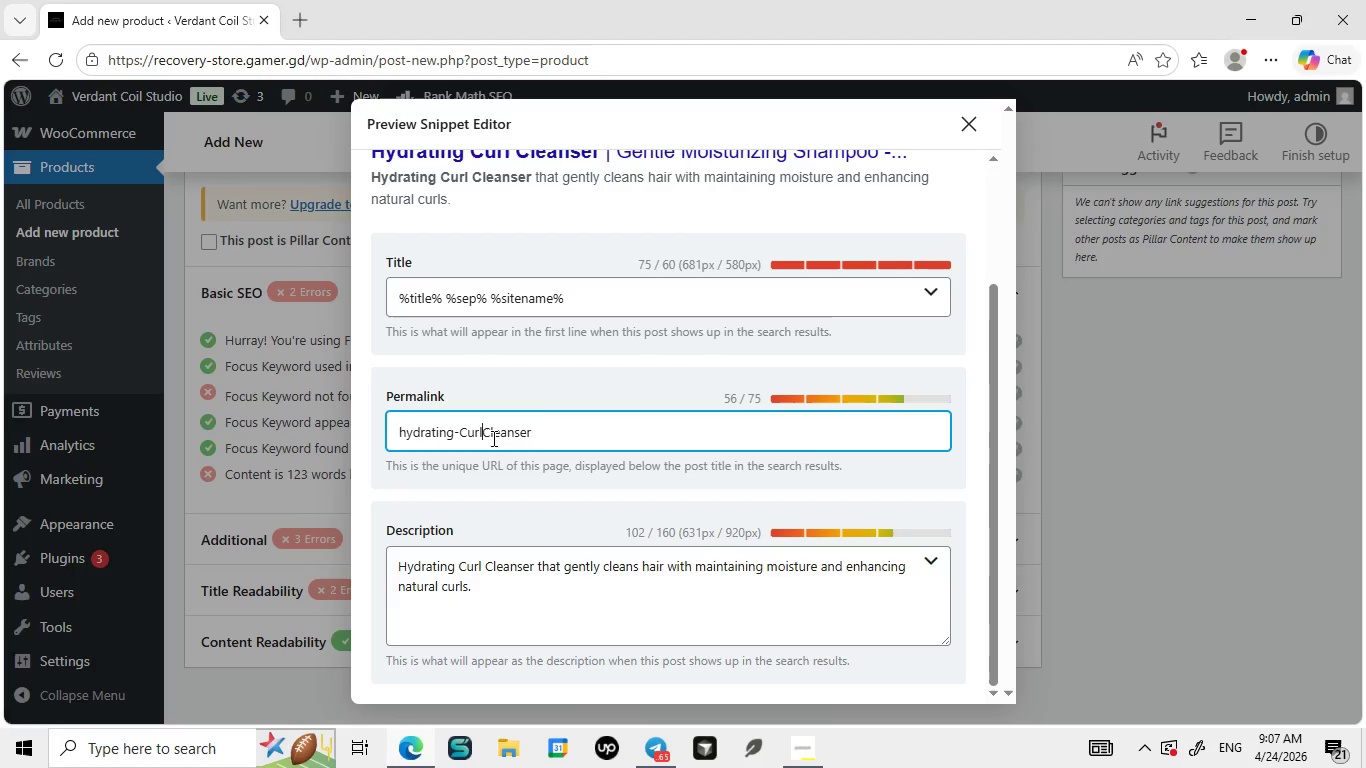 
key(Backspace)
 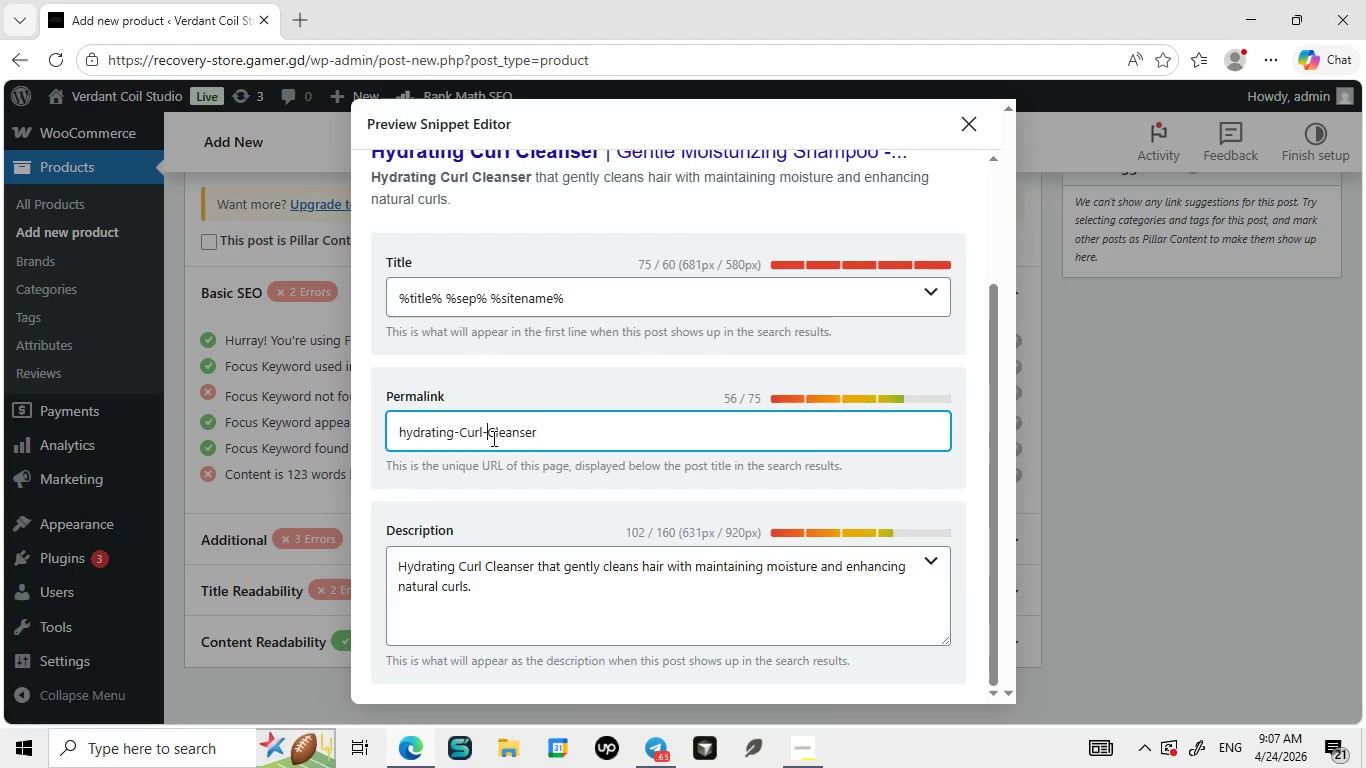 
key(Minus)
 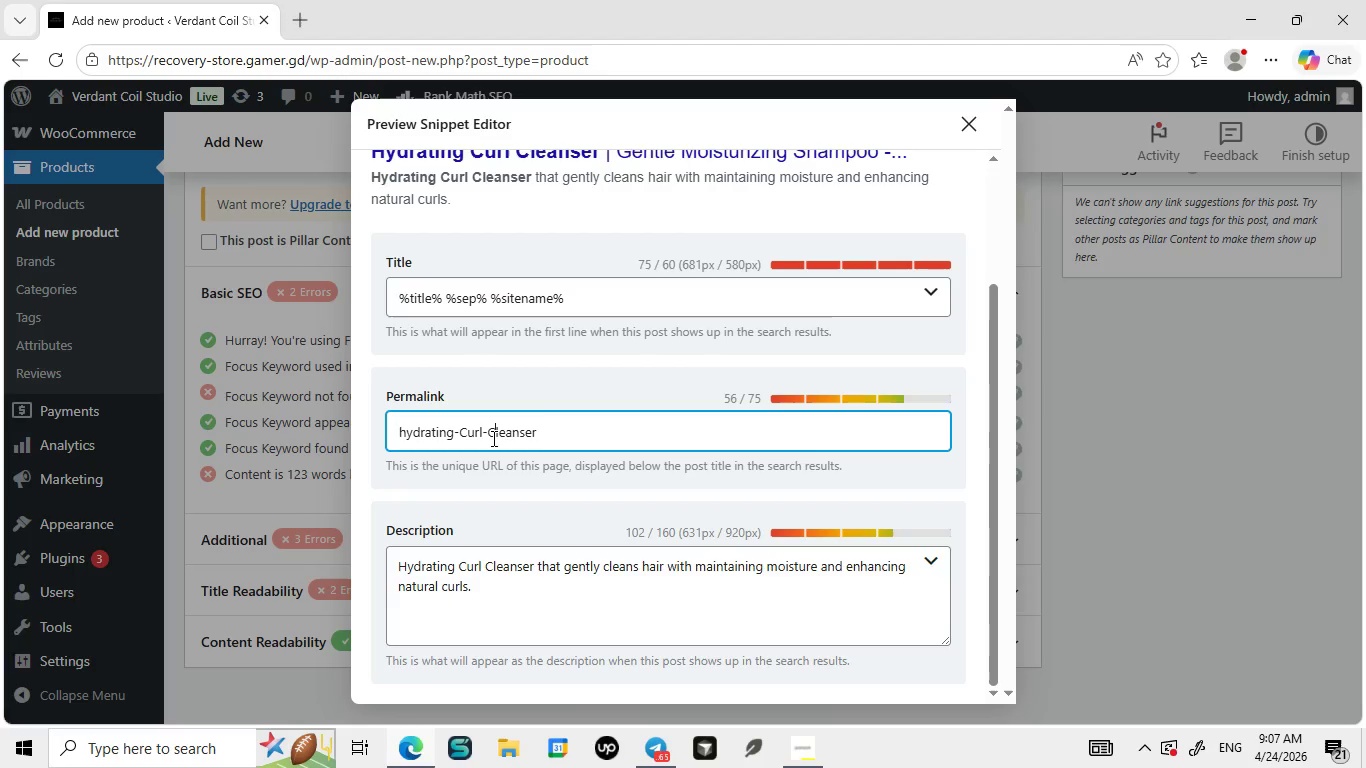 
key(ArrowRight)
 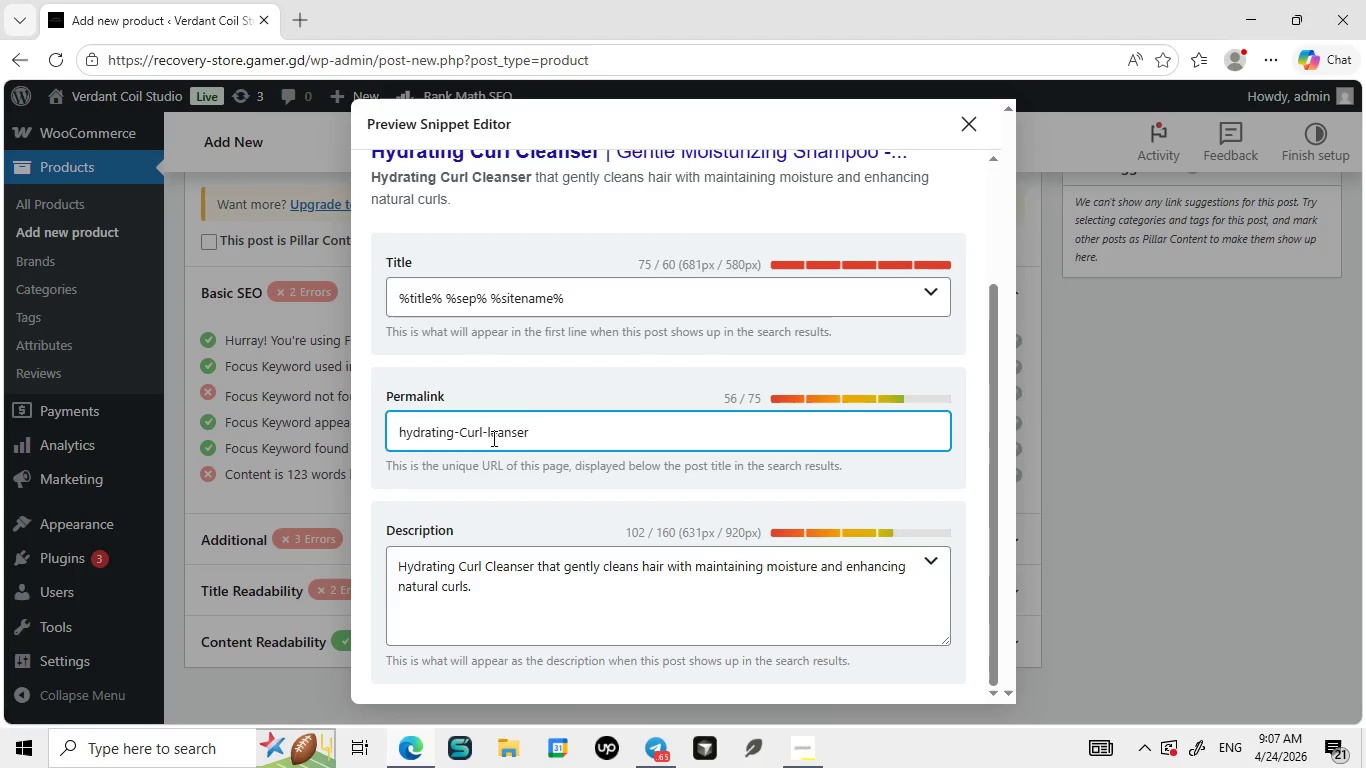 
key(Backspace)
 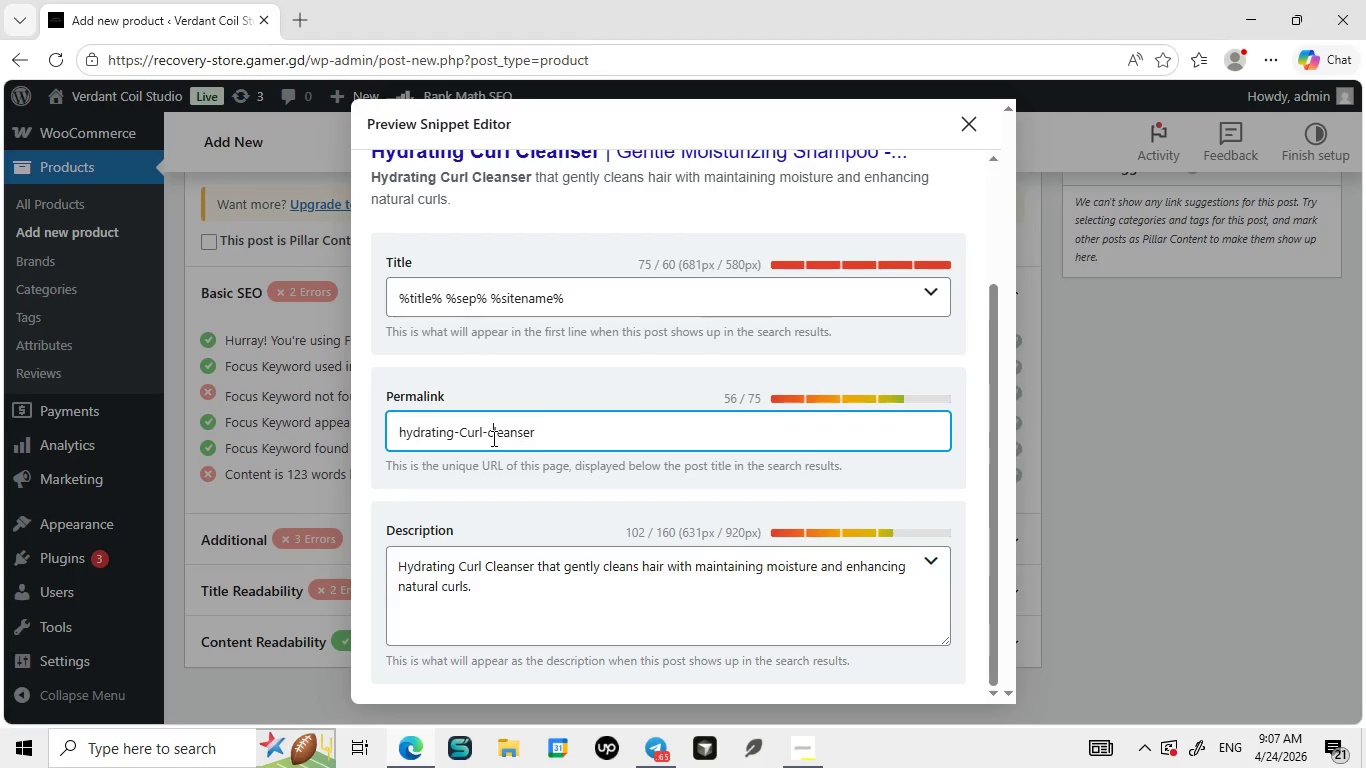 
key(C)
 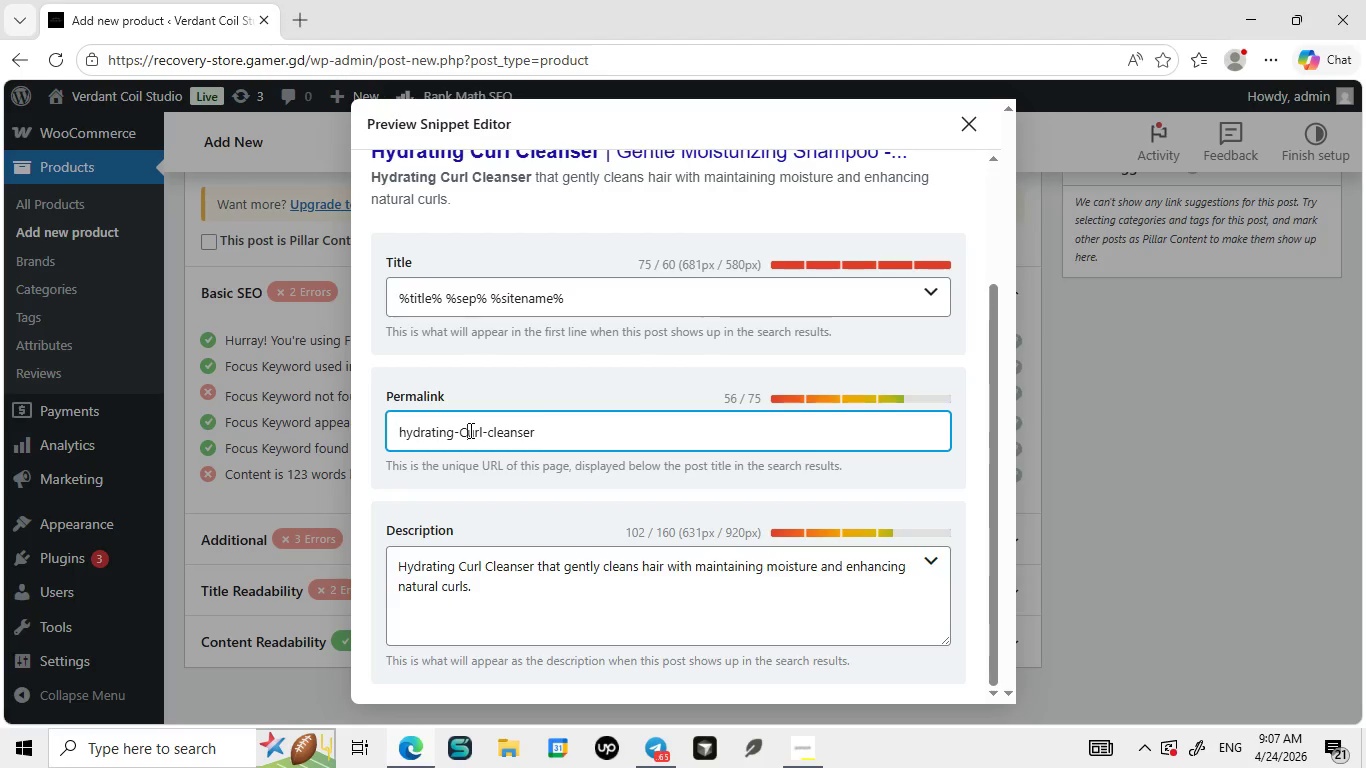 
left_click([469, 430])
 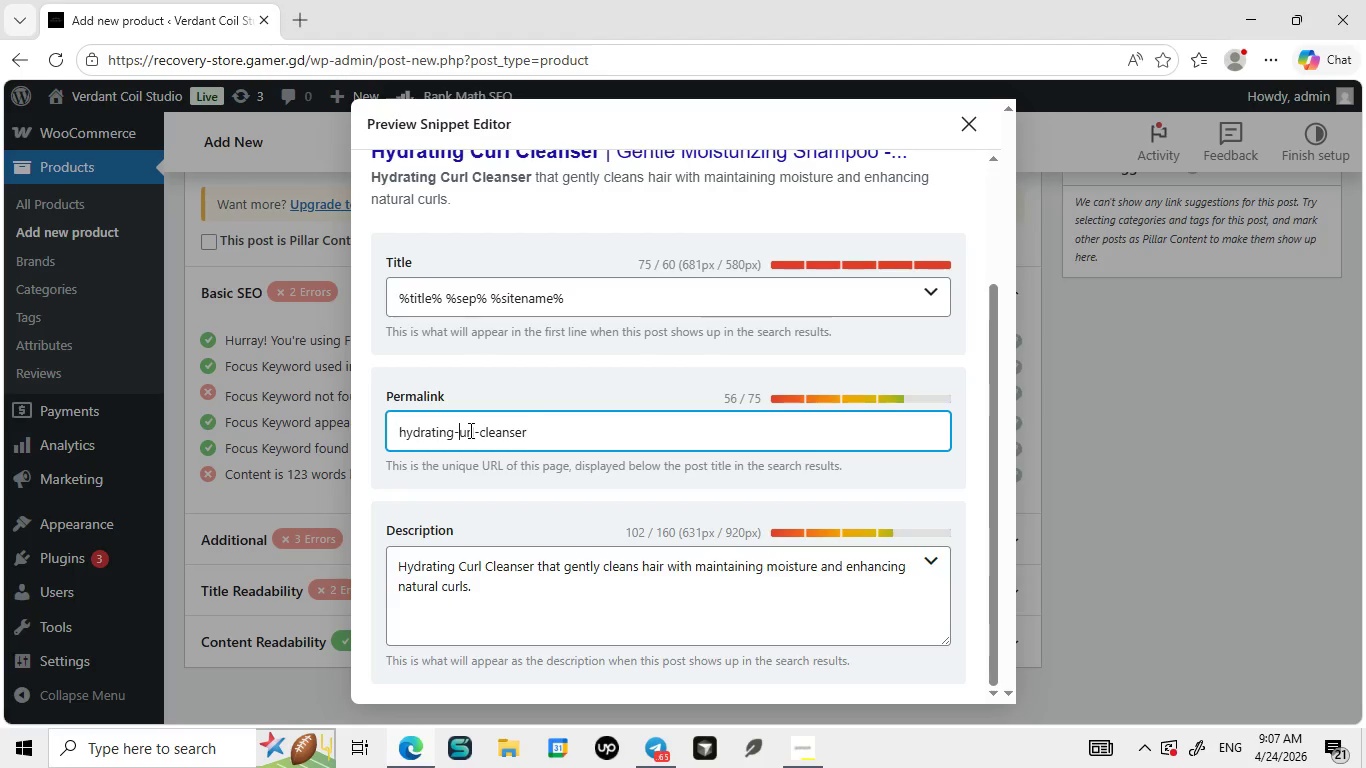 
key(Backspace)
 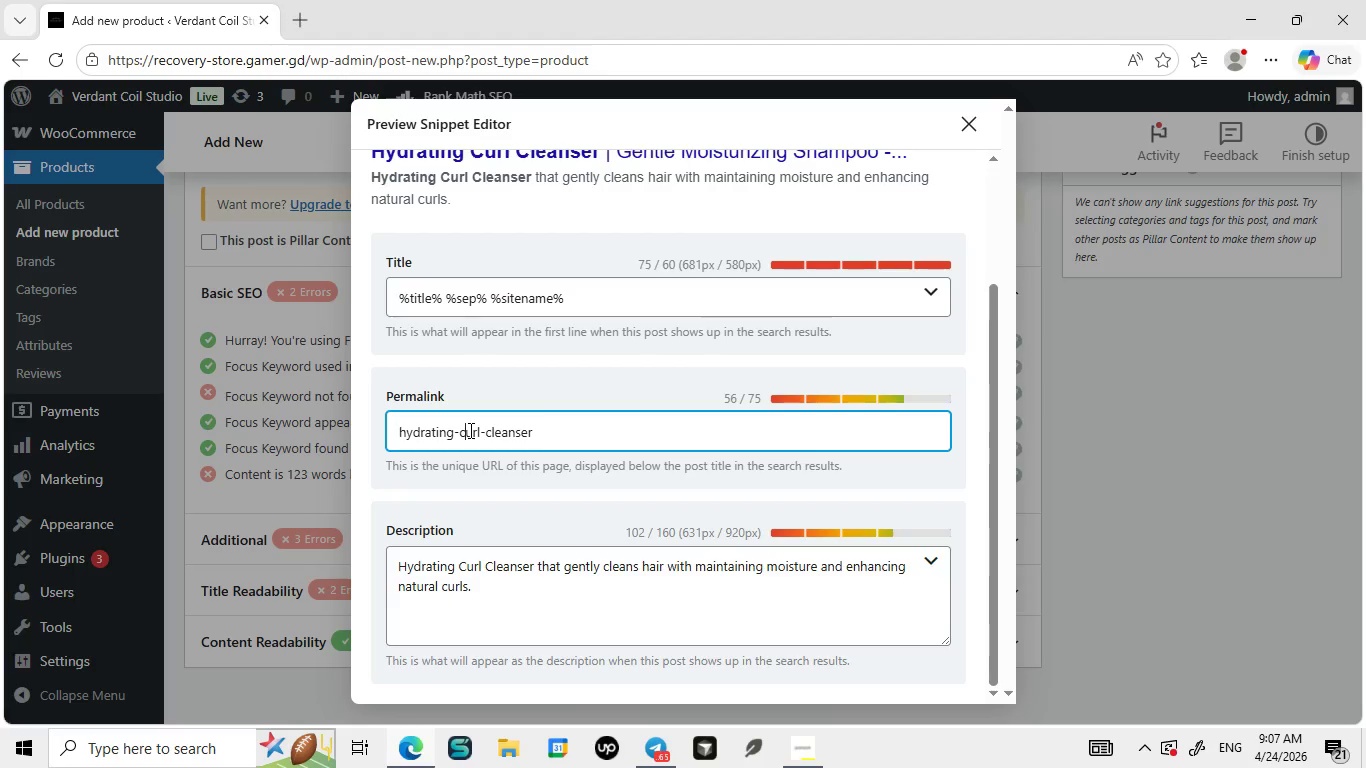 
key(C)
 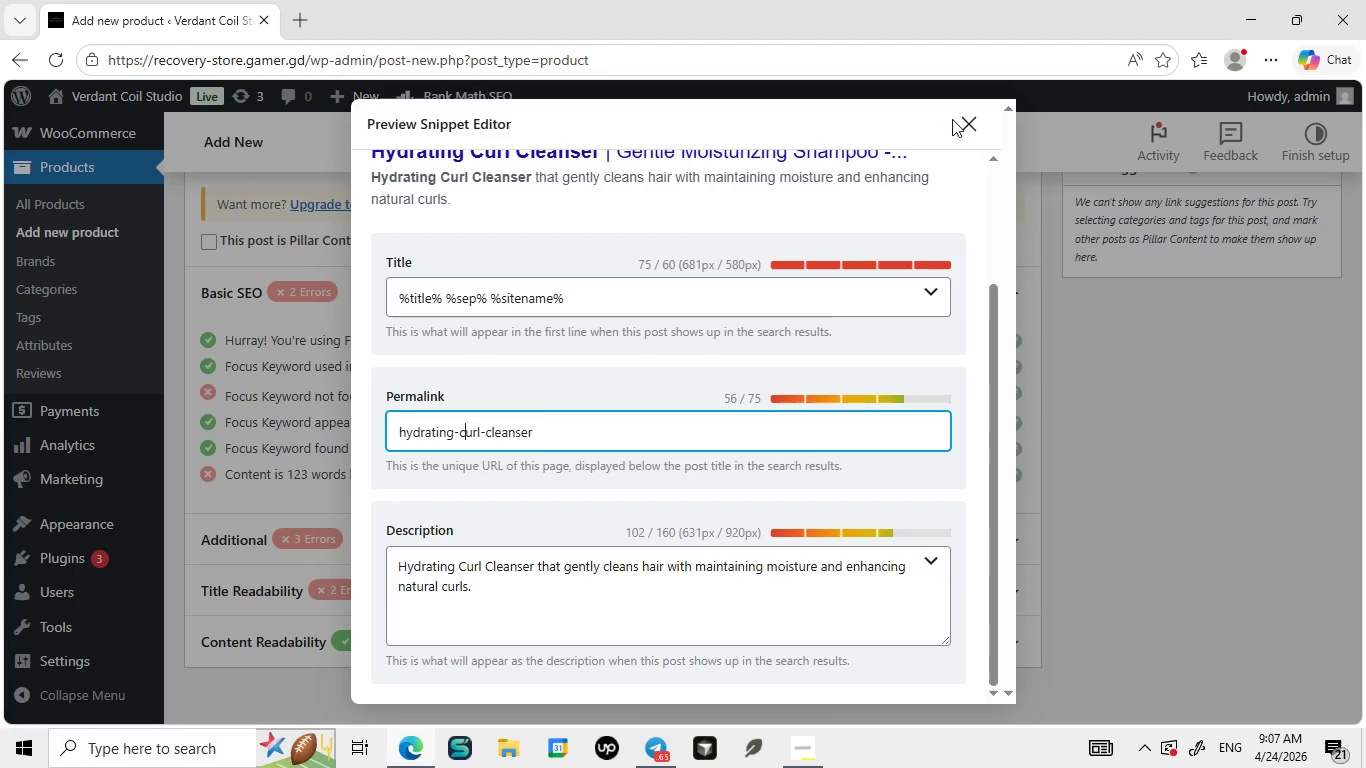 
left_click([973, 130])
 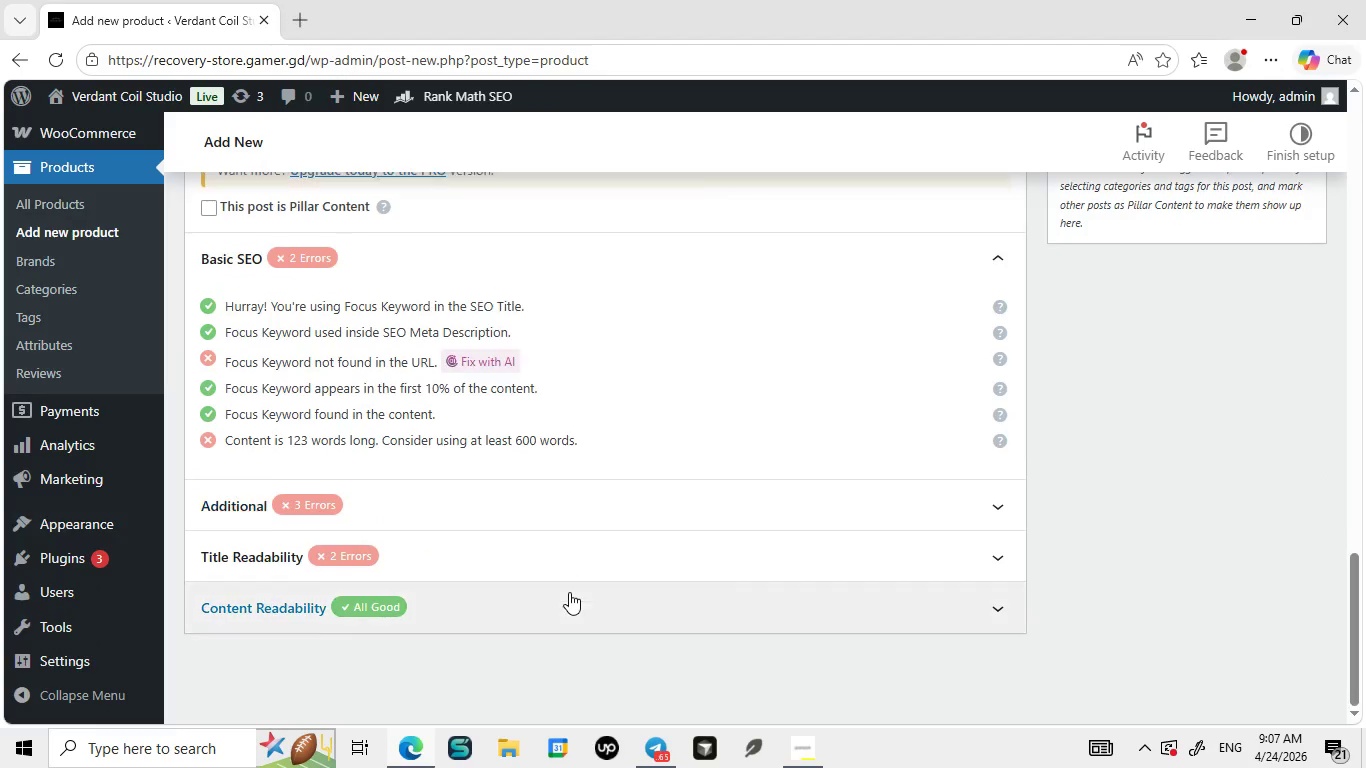 
left_click([546, 509])
 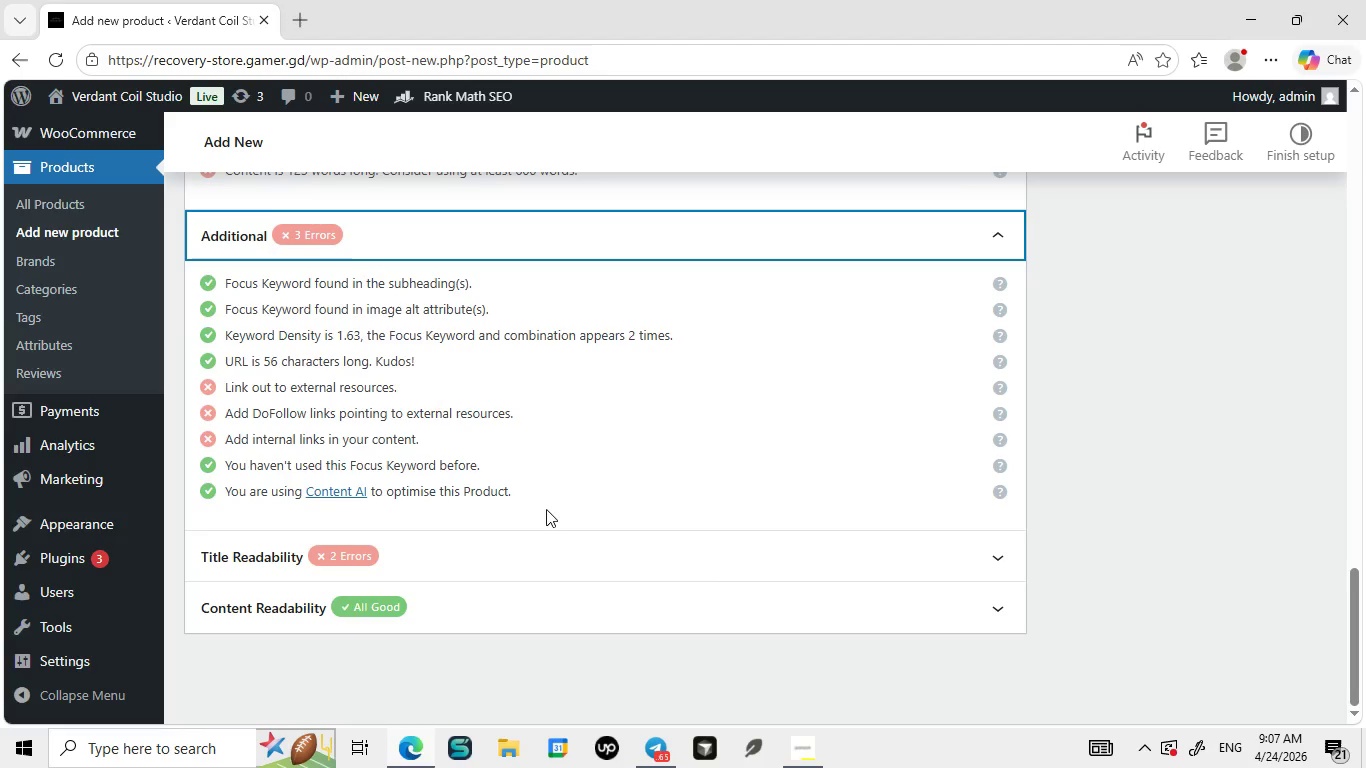 
left_click([504, 551])
 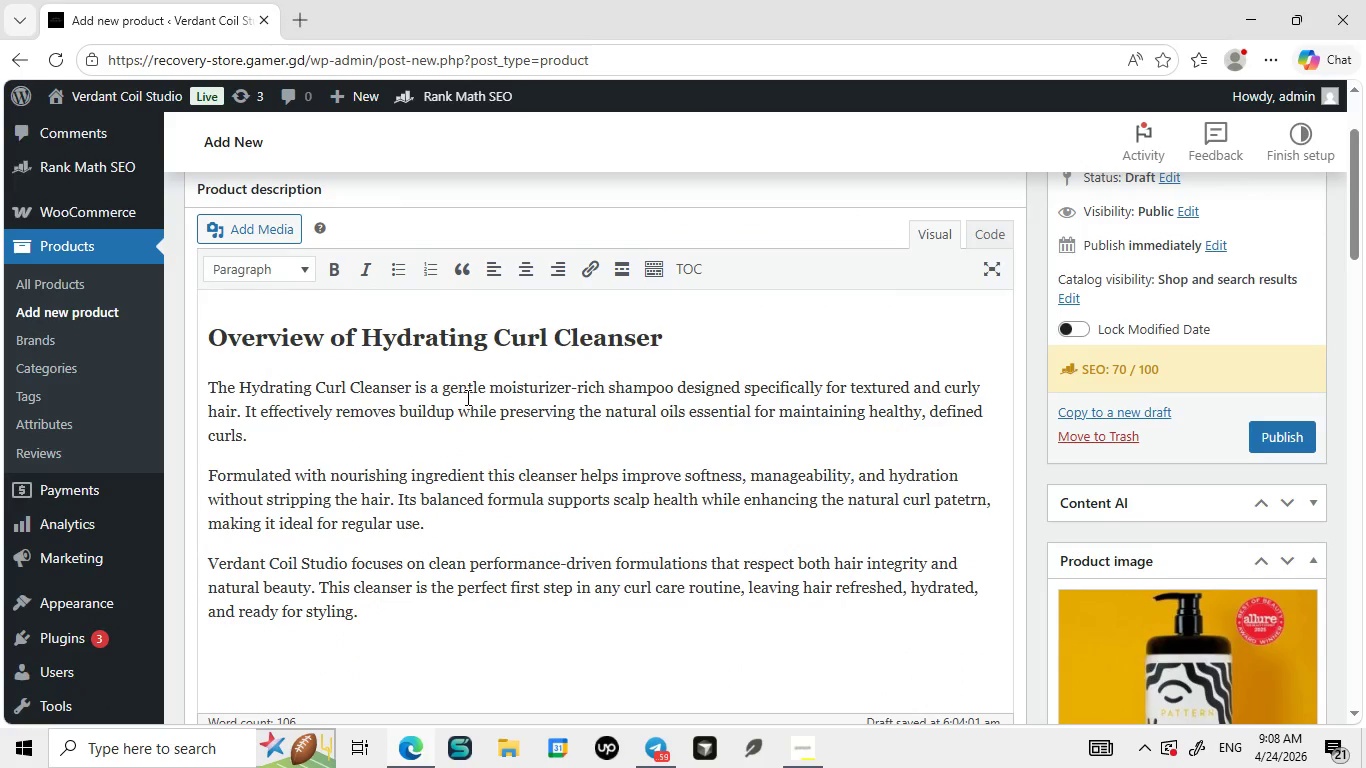 
wait(31.56)
 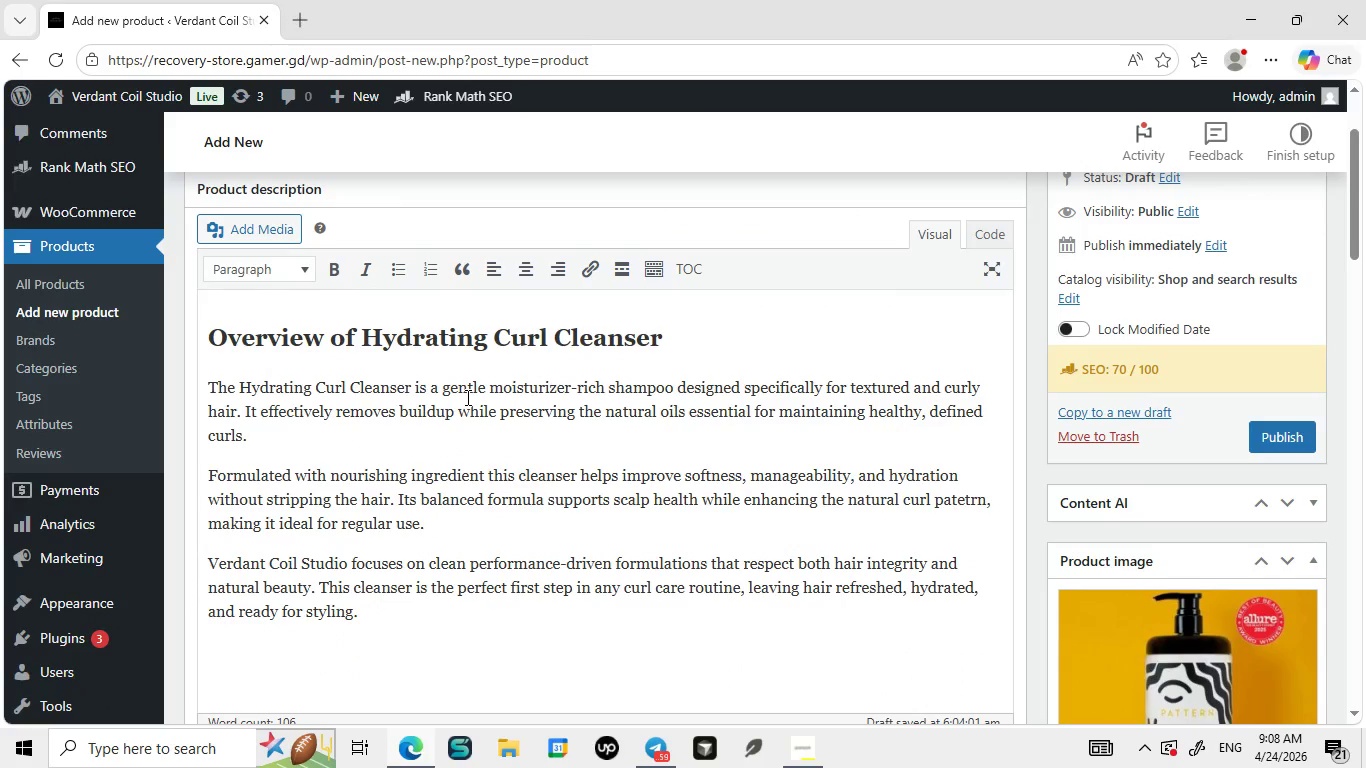 
left_click_drag(start_coordinate=[490, 386], to_coordinate=[671, 391])
 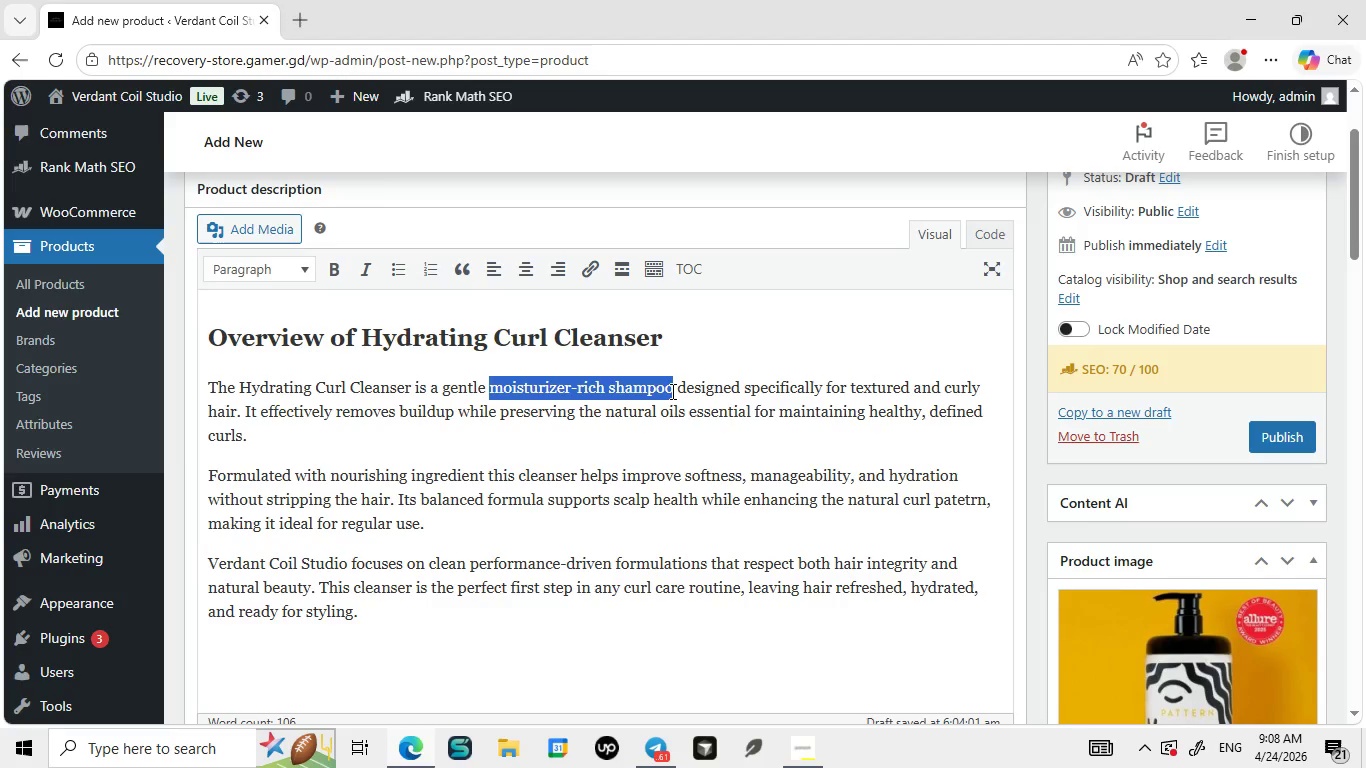 
key(Control+ControlLeft)
 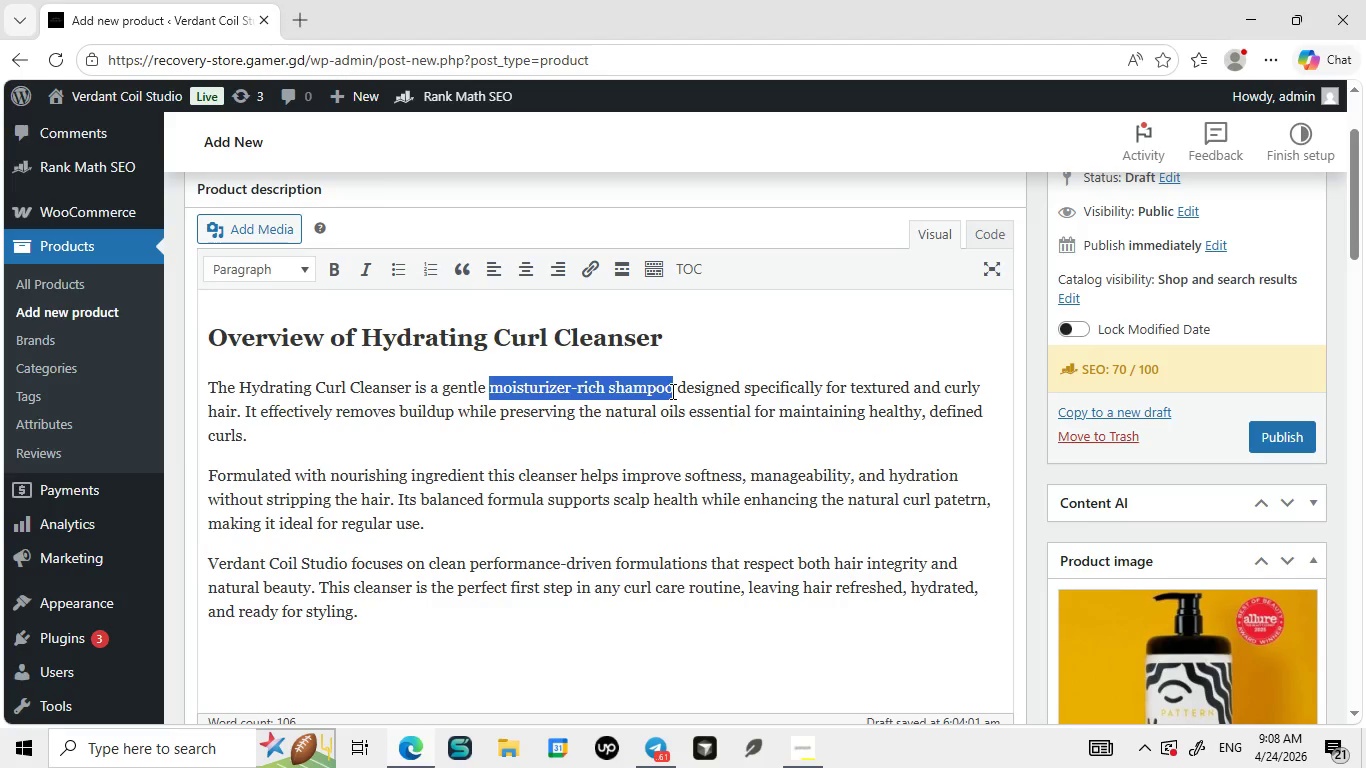 
key(Control+C)
 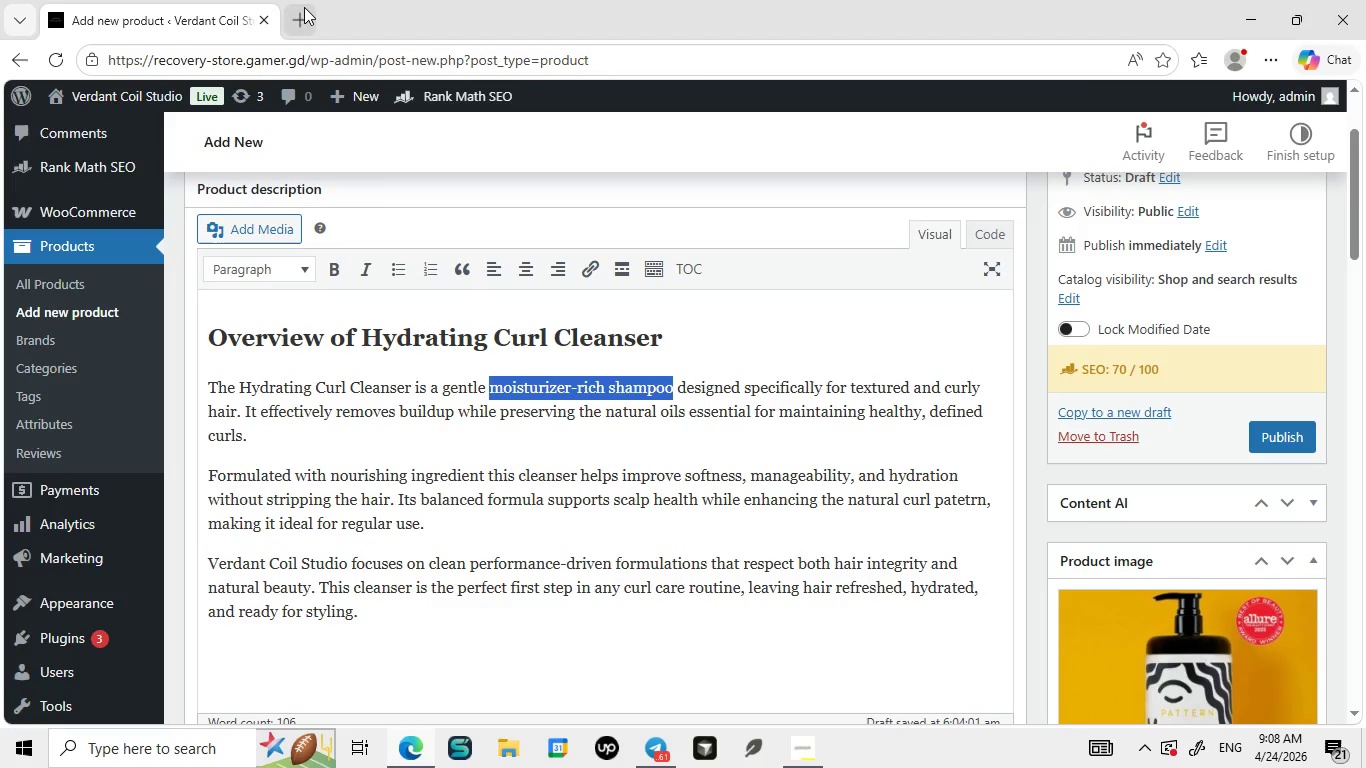 
left_click([304, 7])
 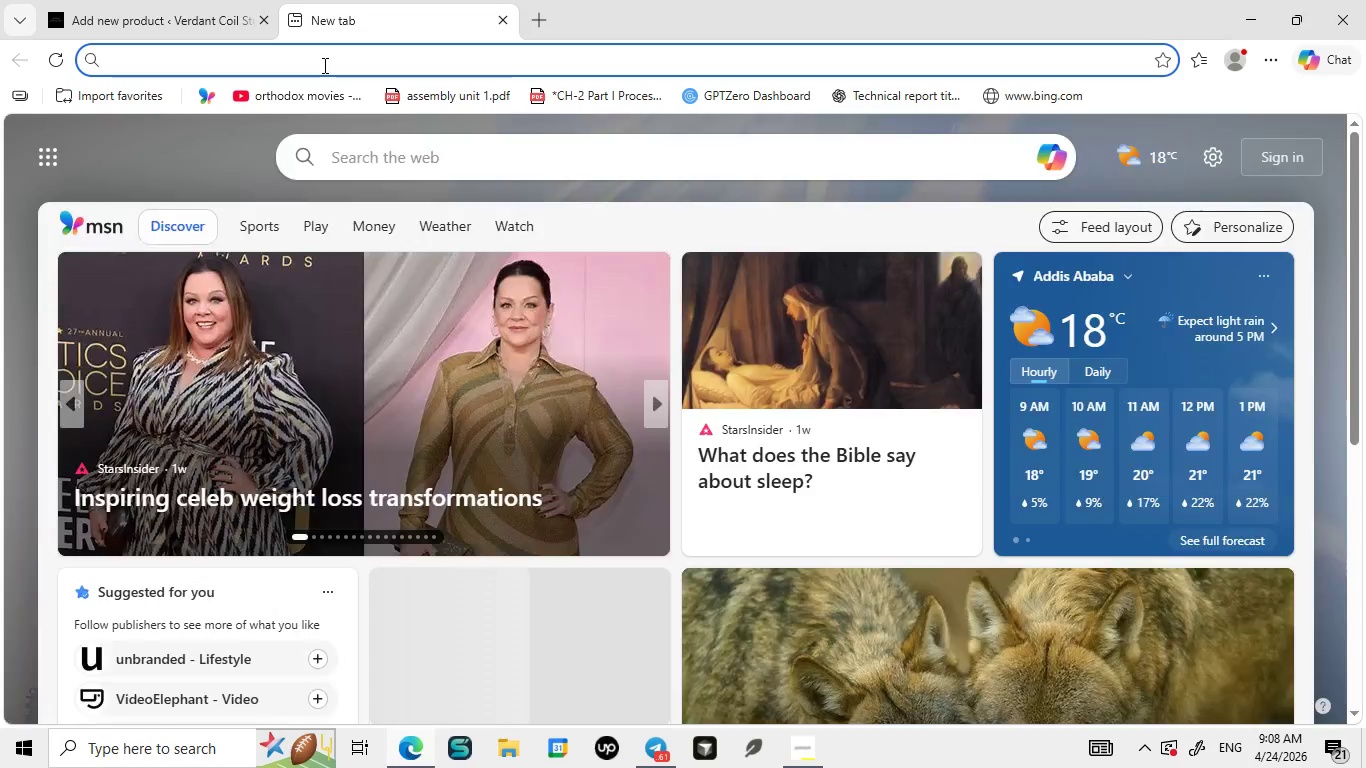 
key(Control+V)
 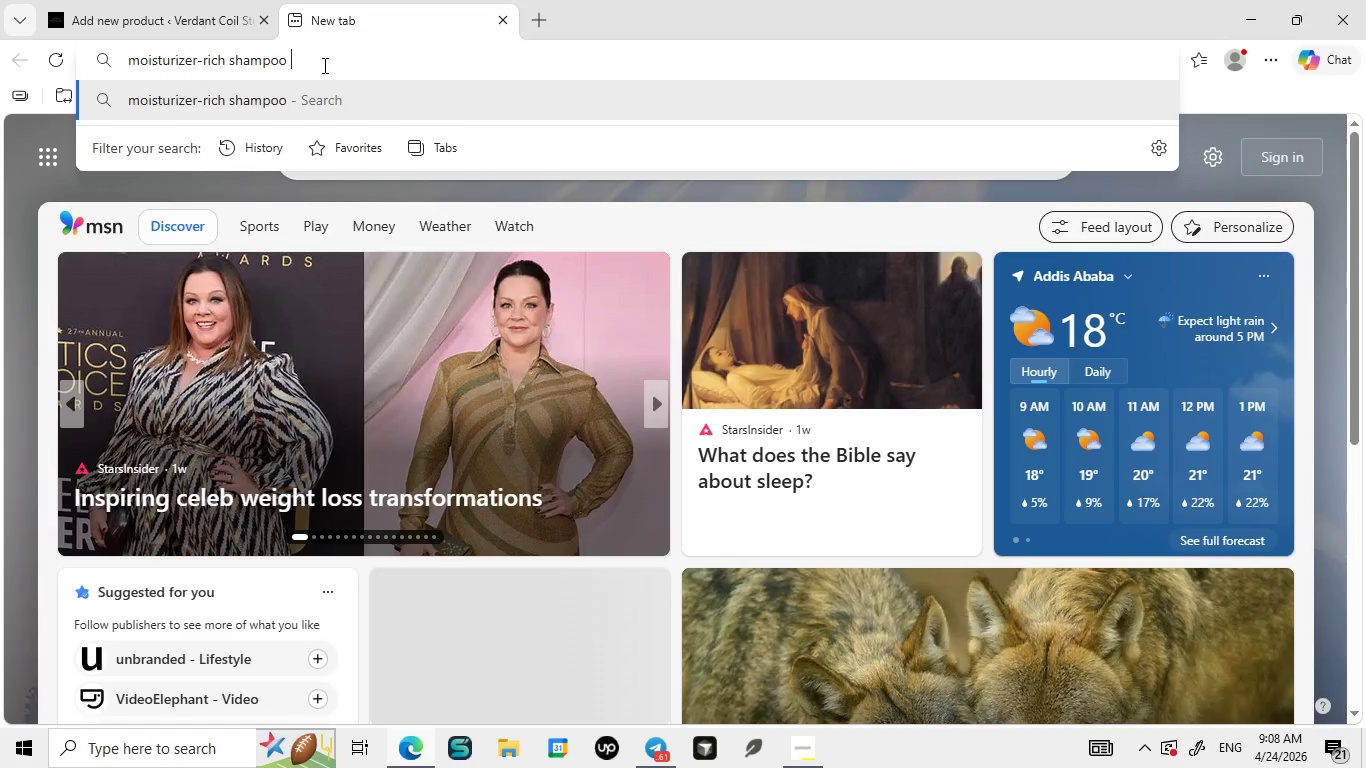 
type( means)
 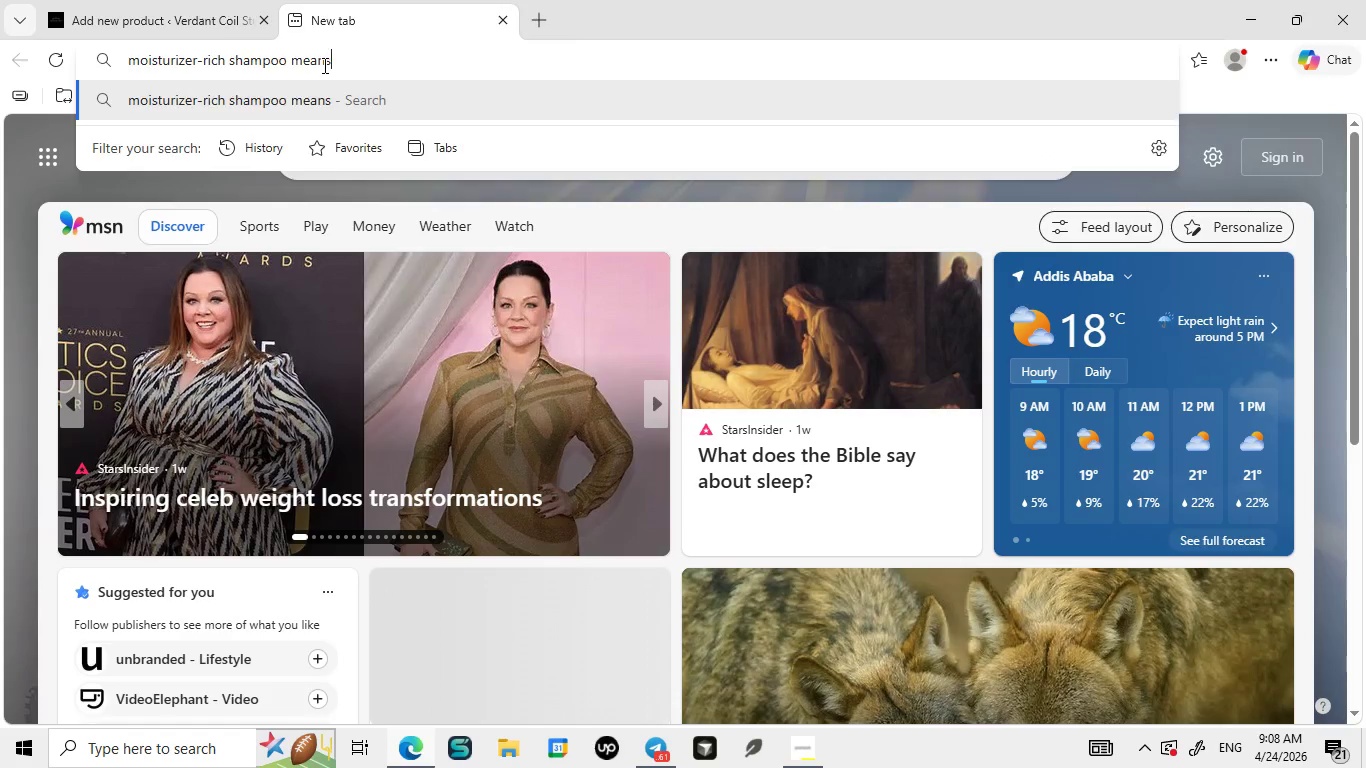 
key(Enter)
 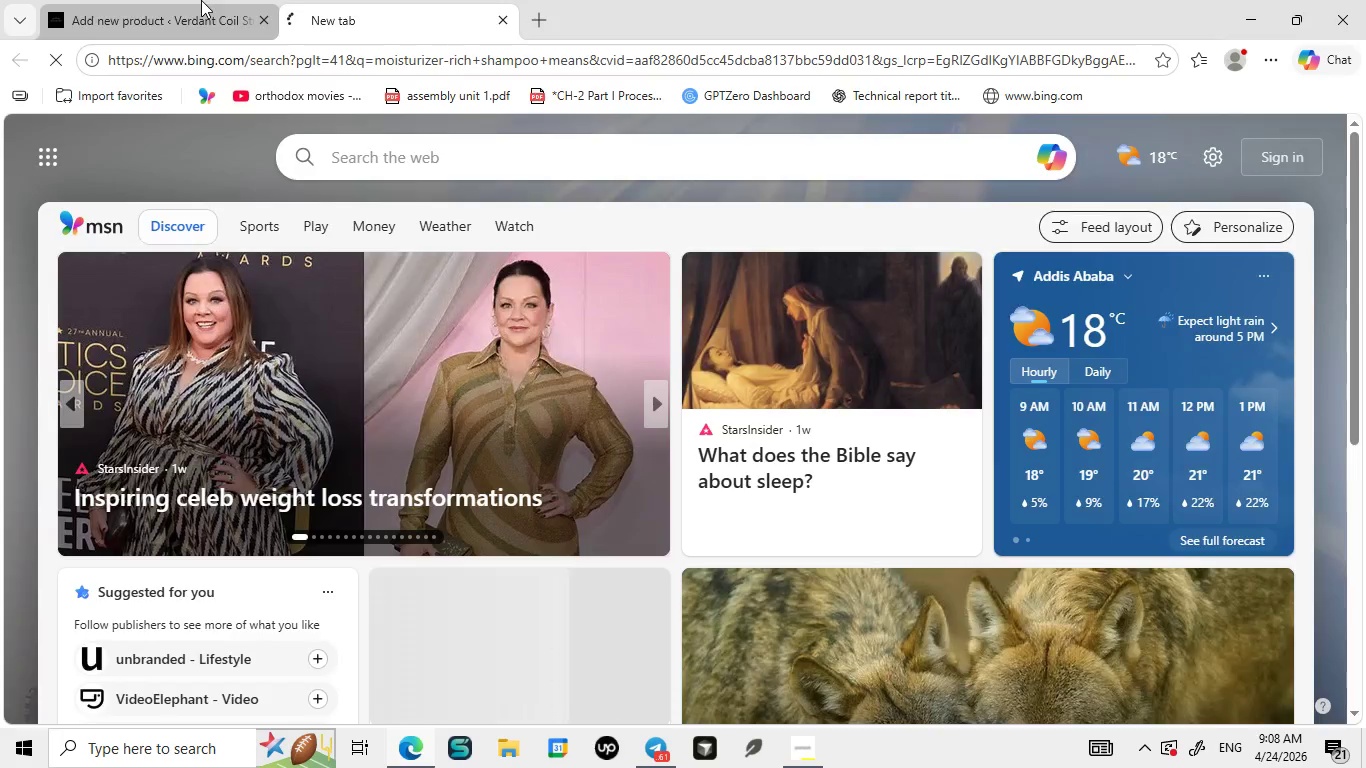 
left_click([201, 0])
 